 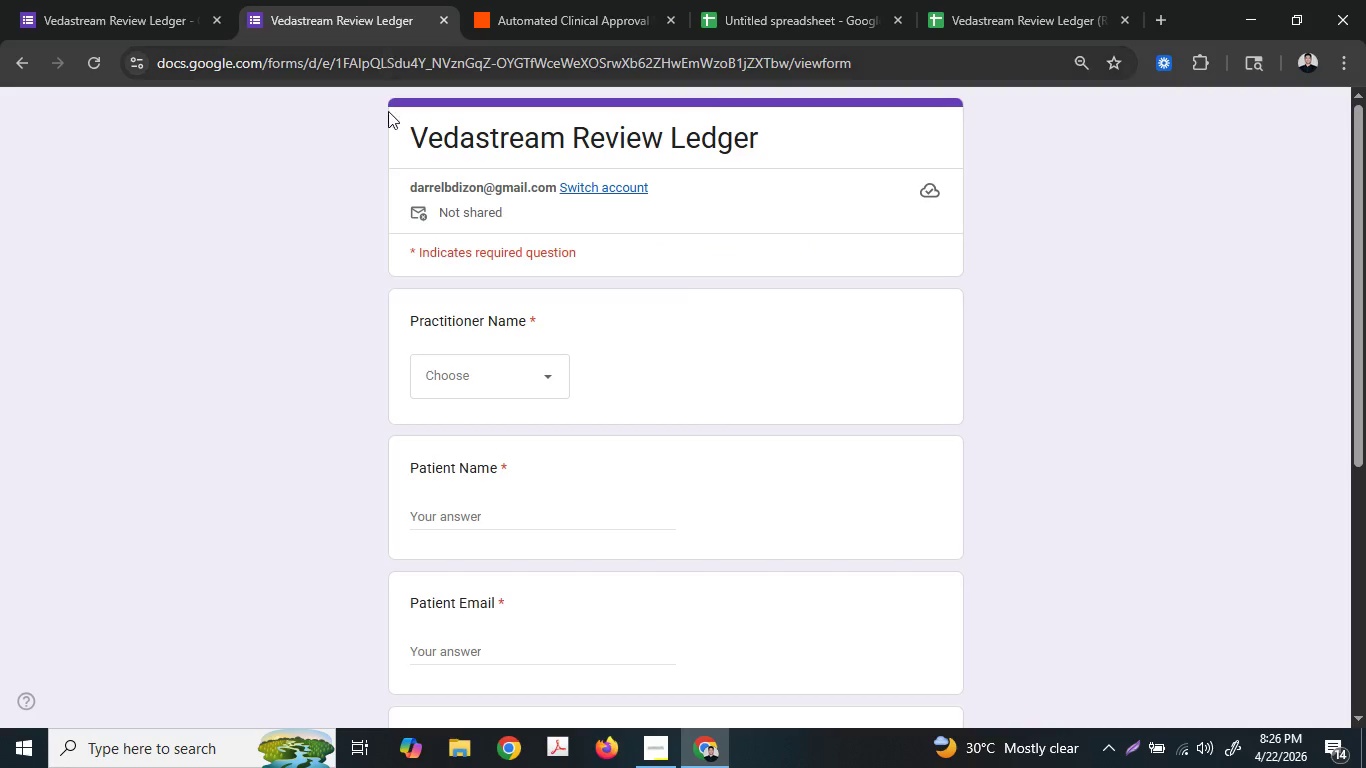 
double_click([538, 141])
 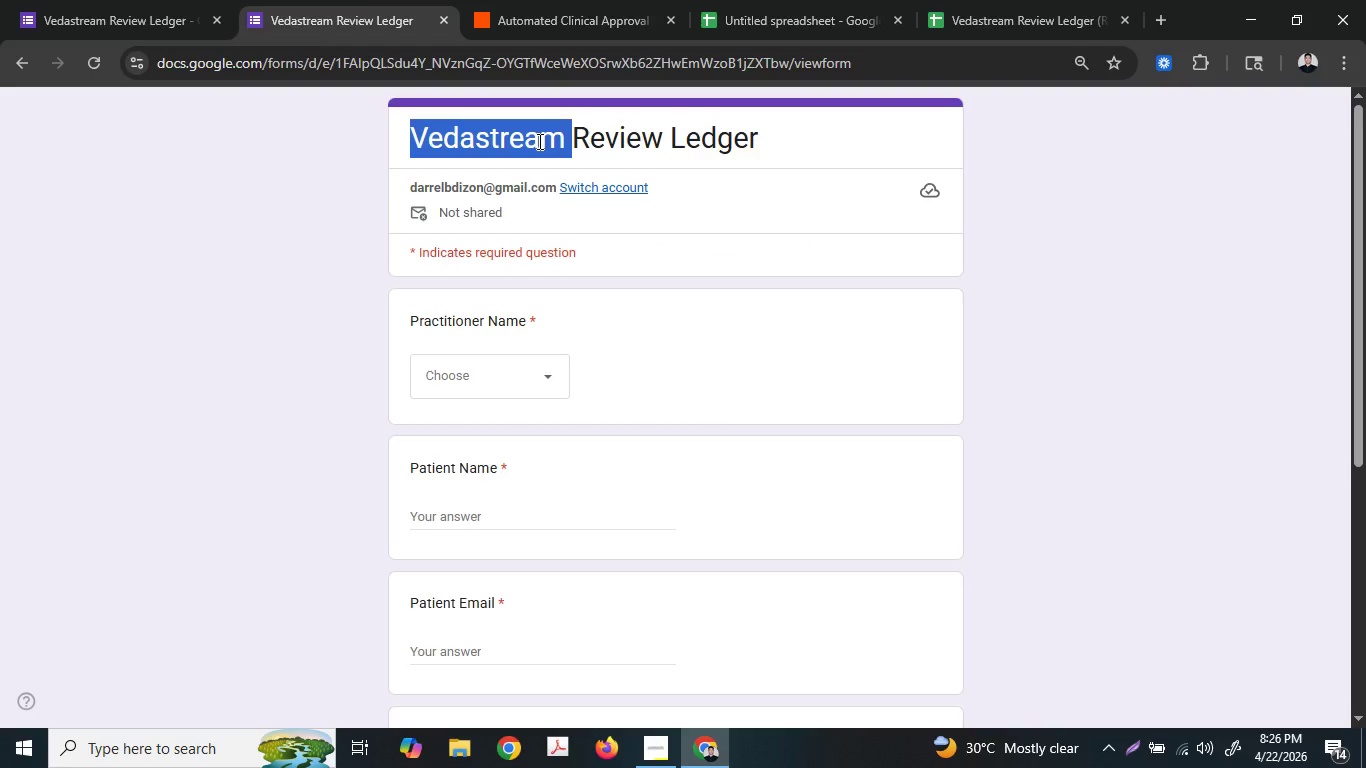 
triple_click([538, 141])
 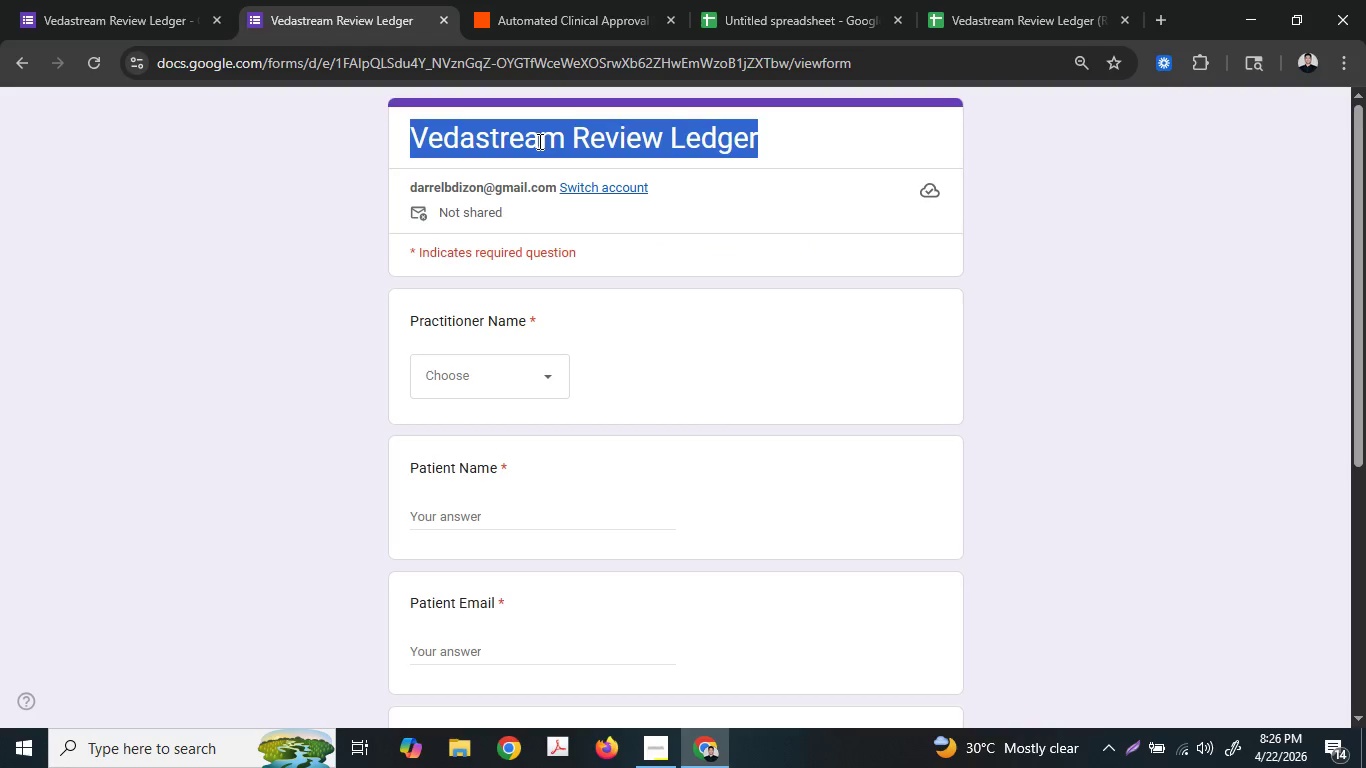 
key(Control+ControlLeft)
 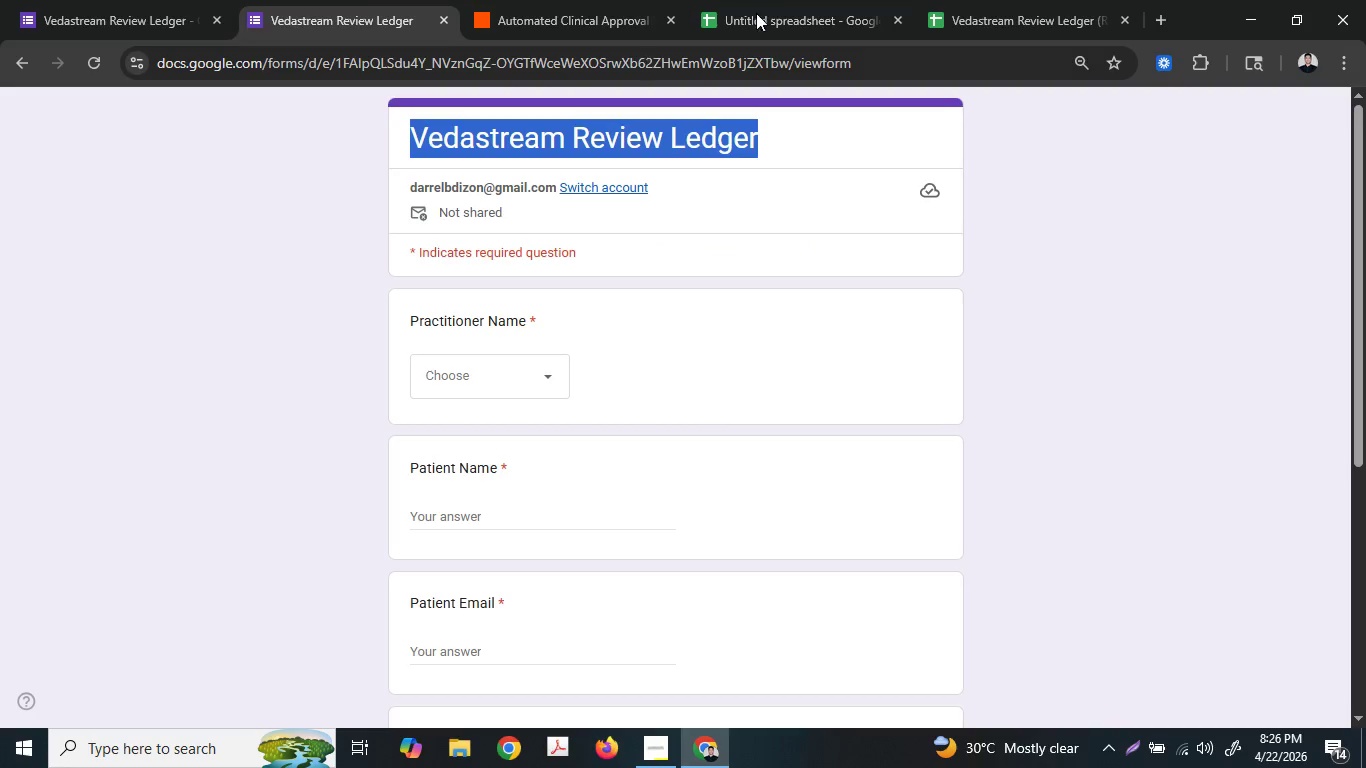 
key(Control+C)
 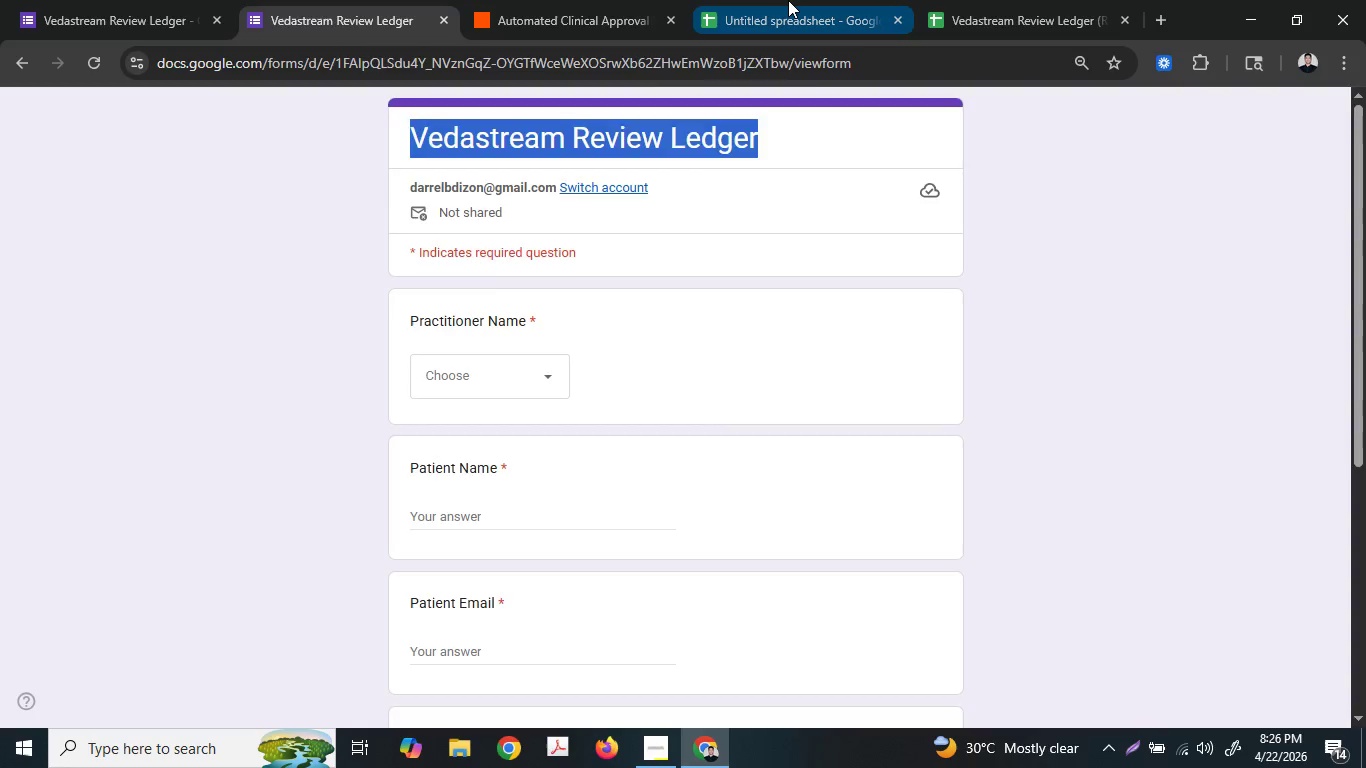 
left_click([788, 0])
 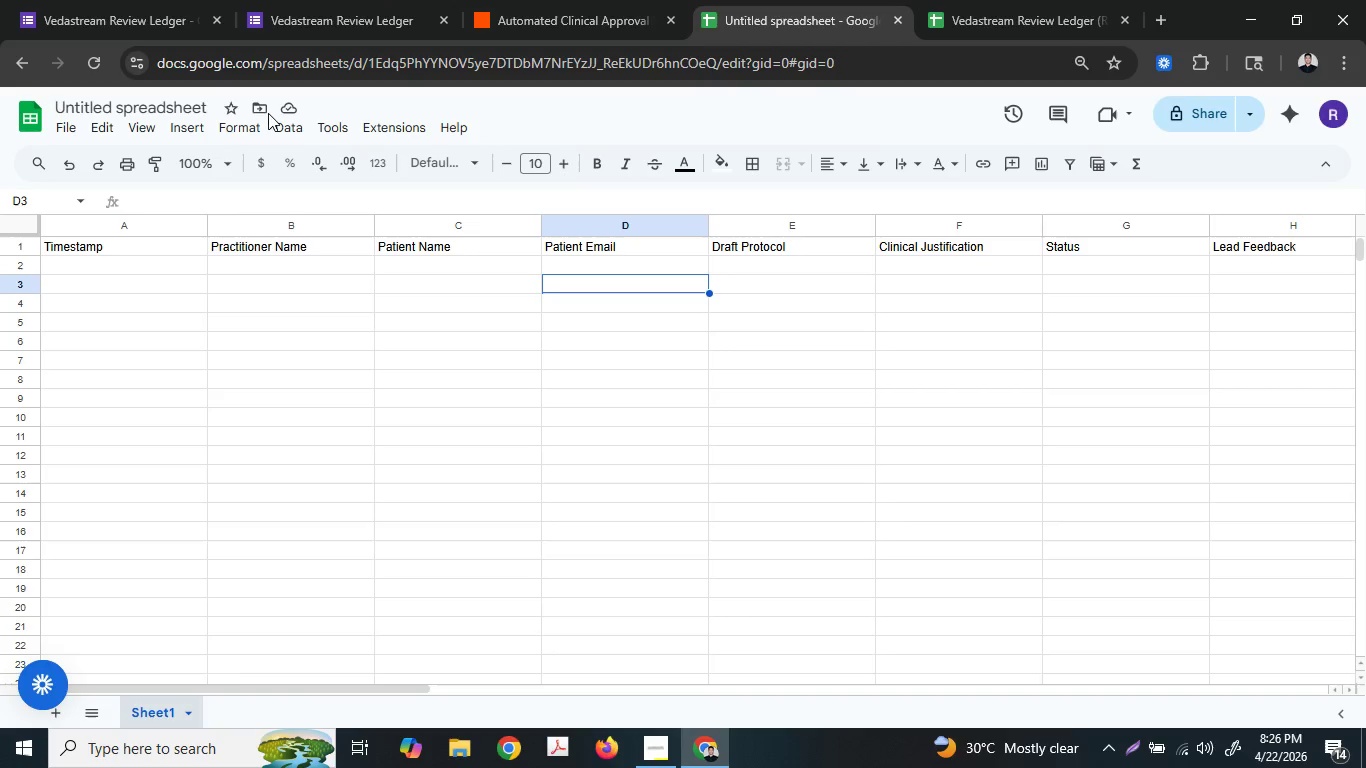 
left_click([196, 104])
 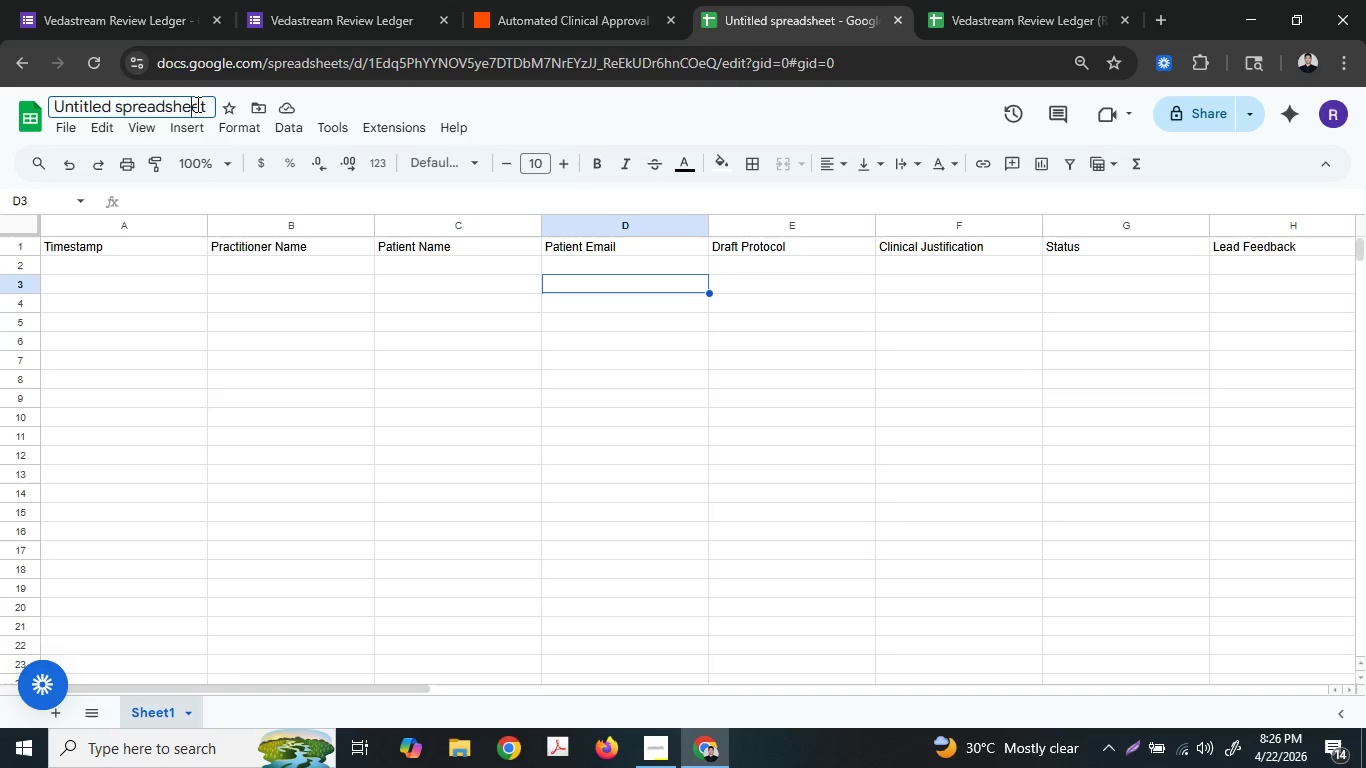 
key(Control+A)
 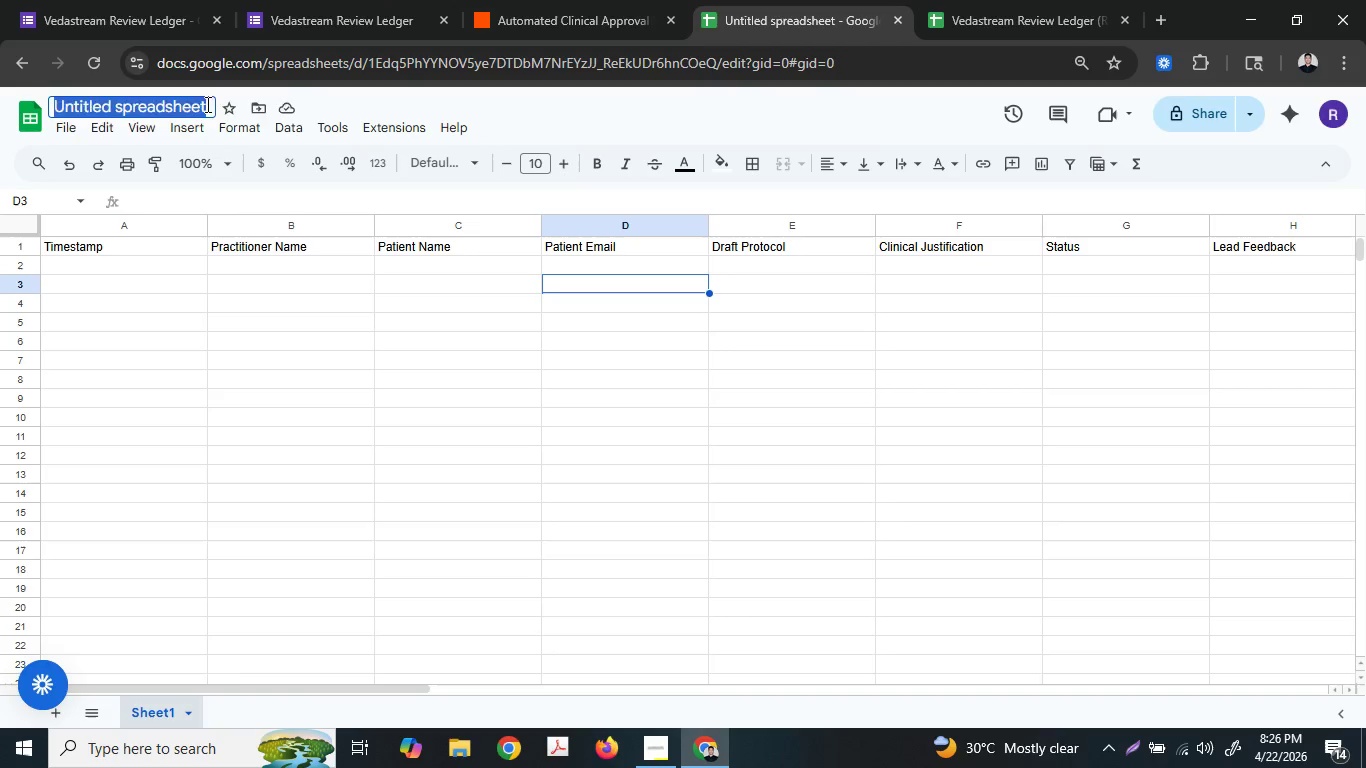 
key(Control+V)
 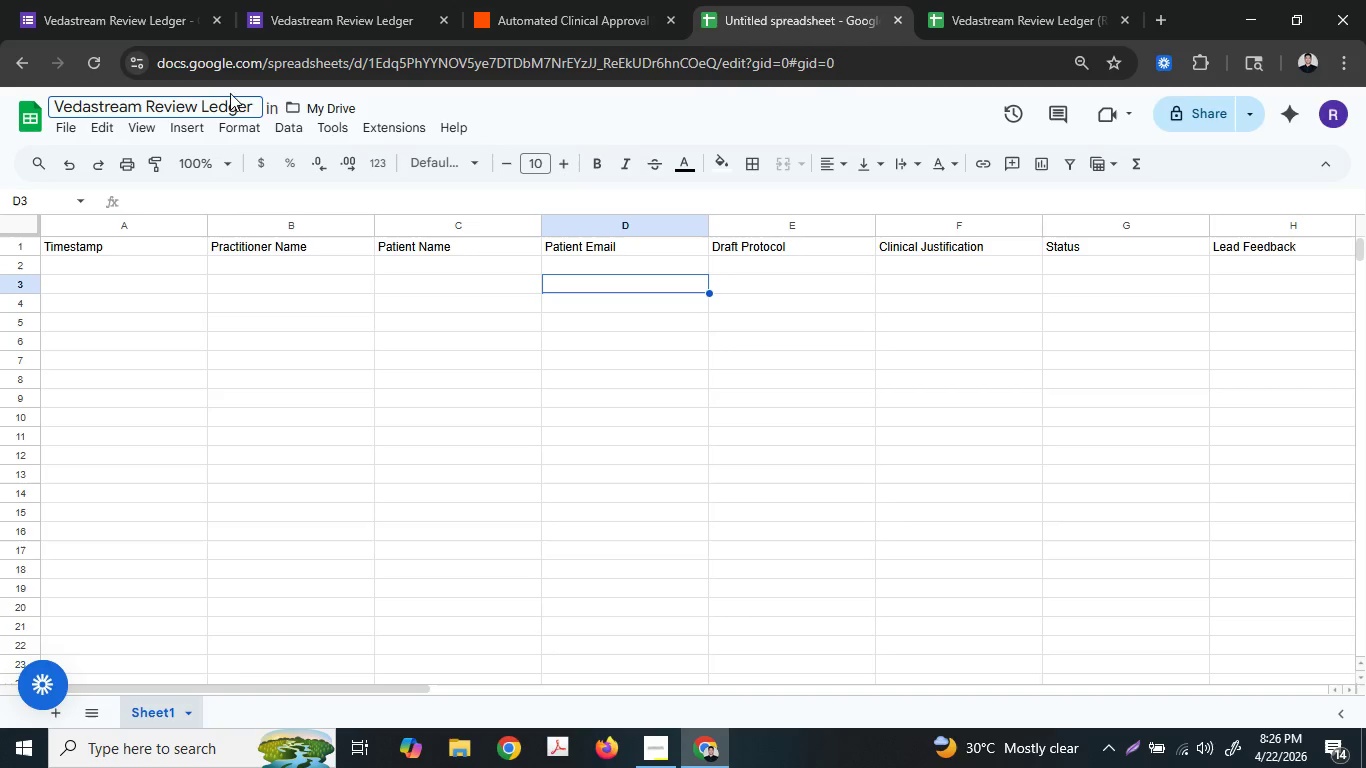 
left_click([528, 105])
 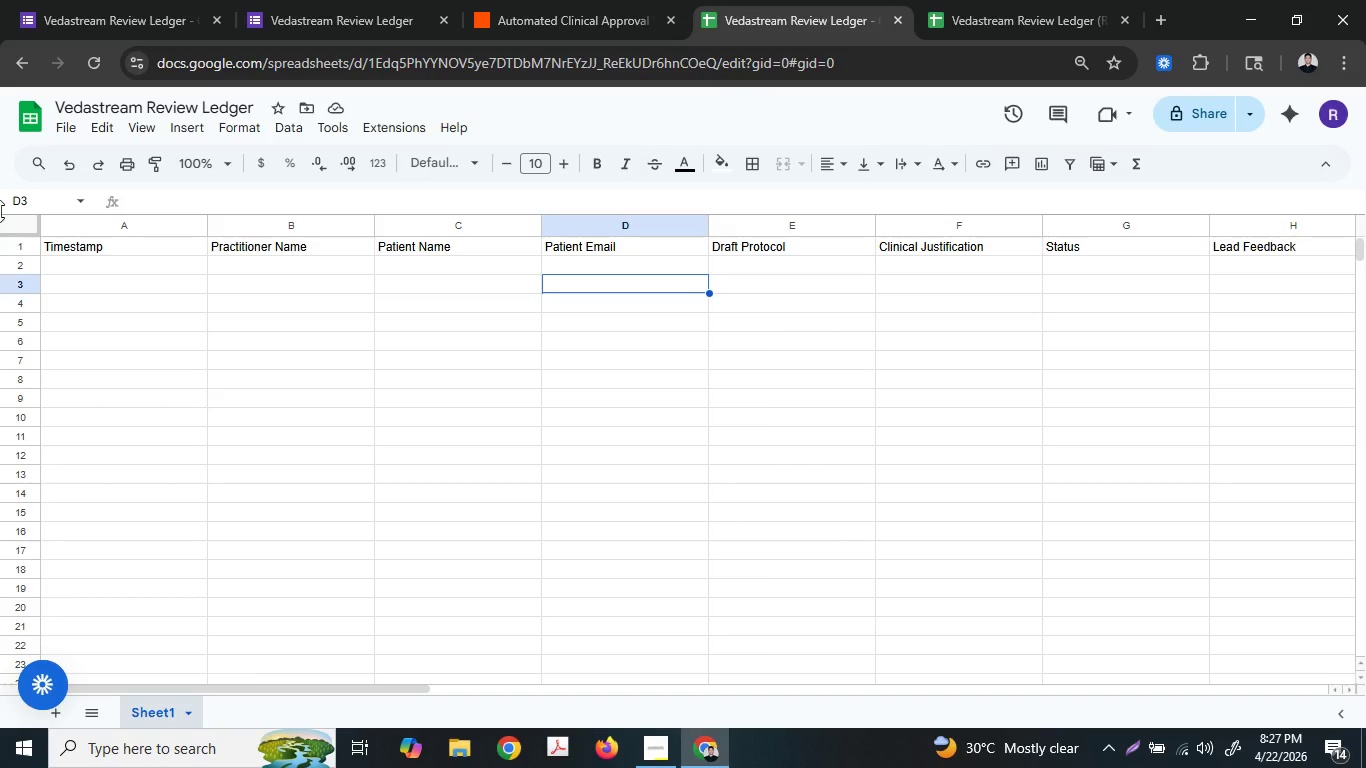 
wait(68.48)
 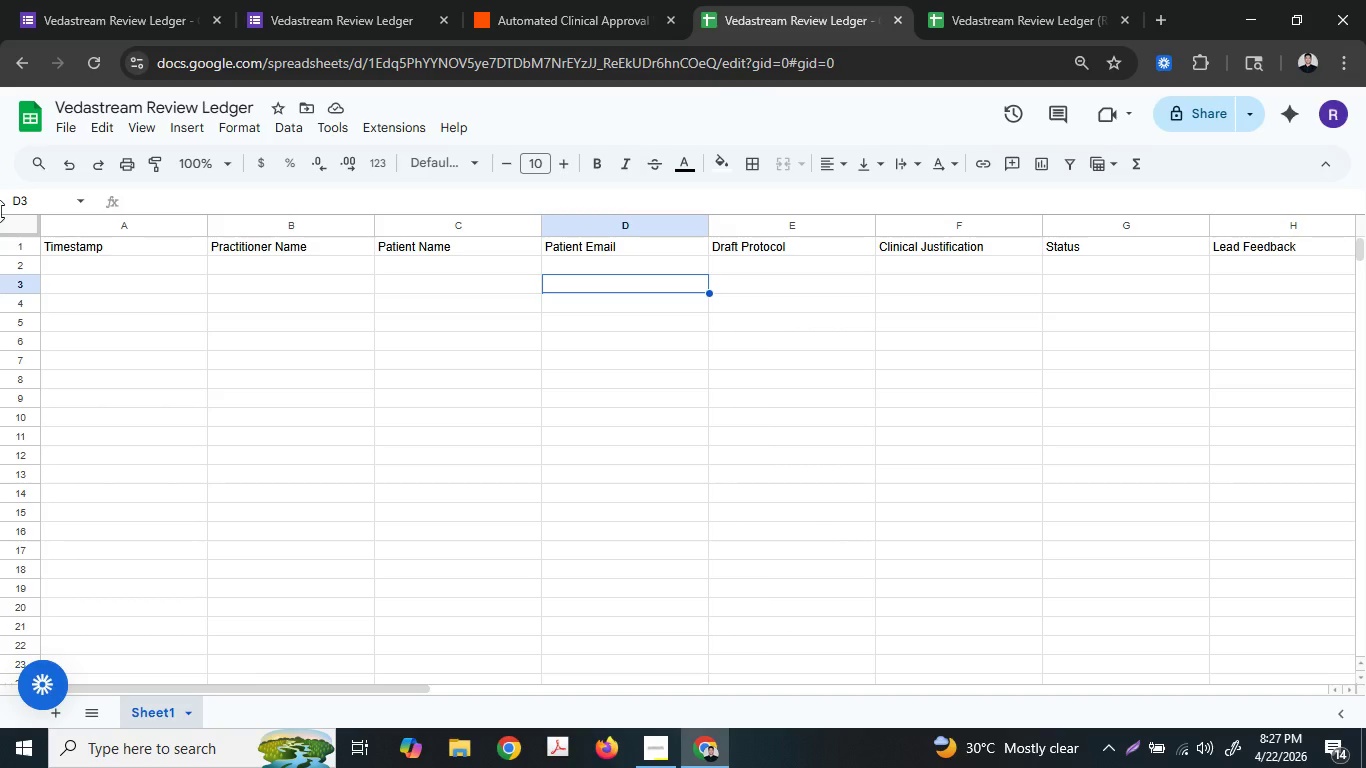 
left_click([1071, 261])
 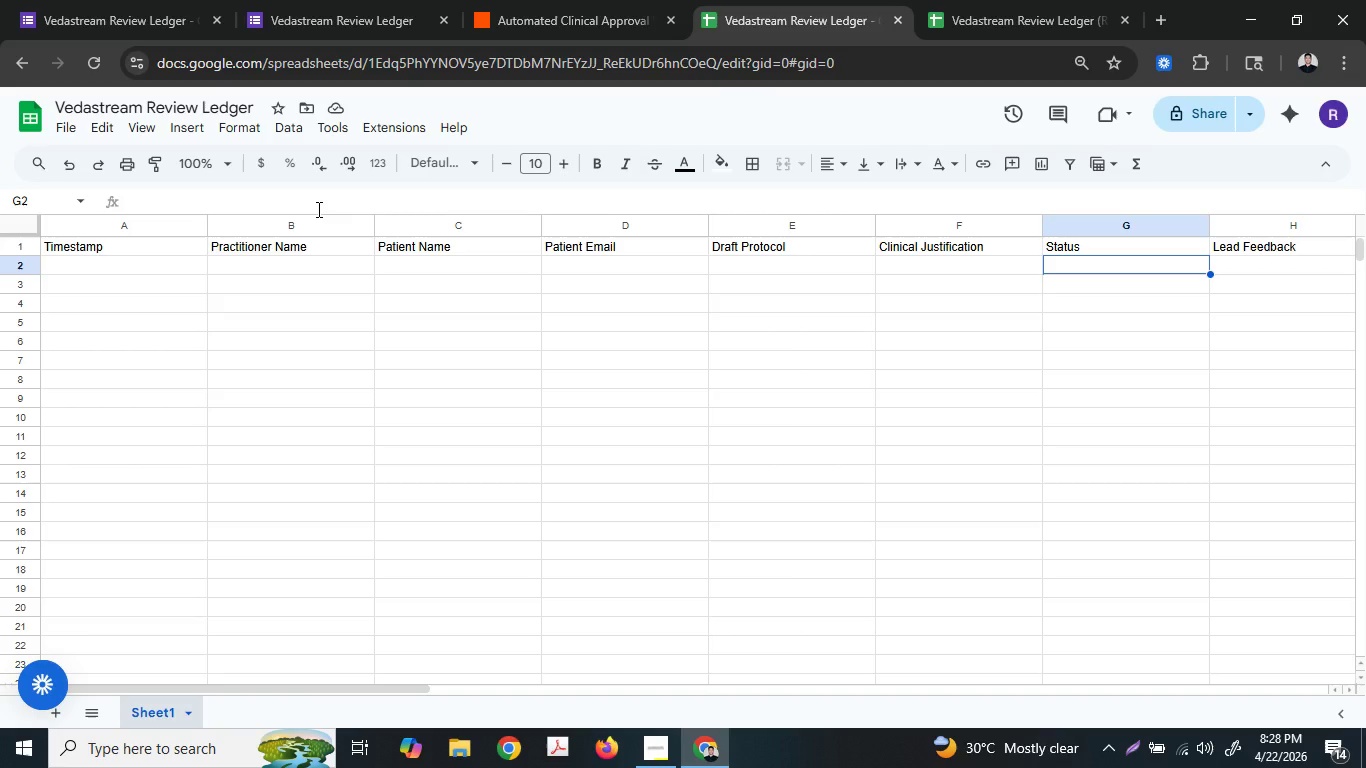 
wait(95.14)
 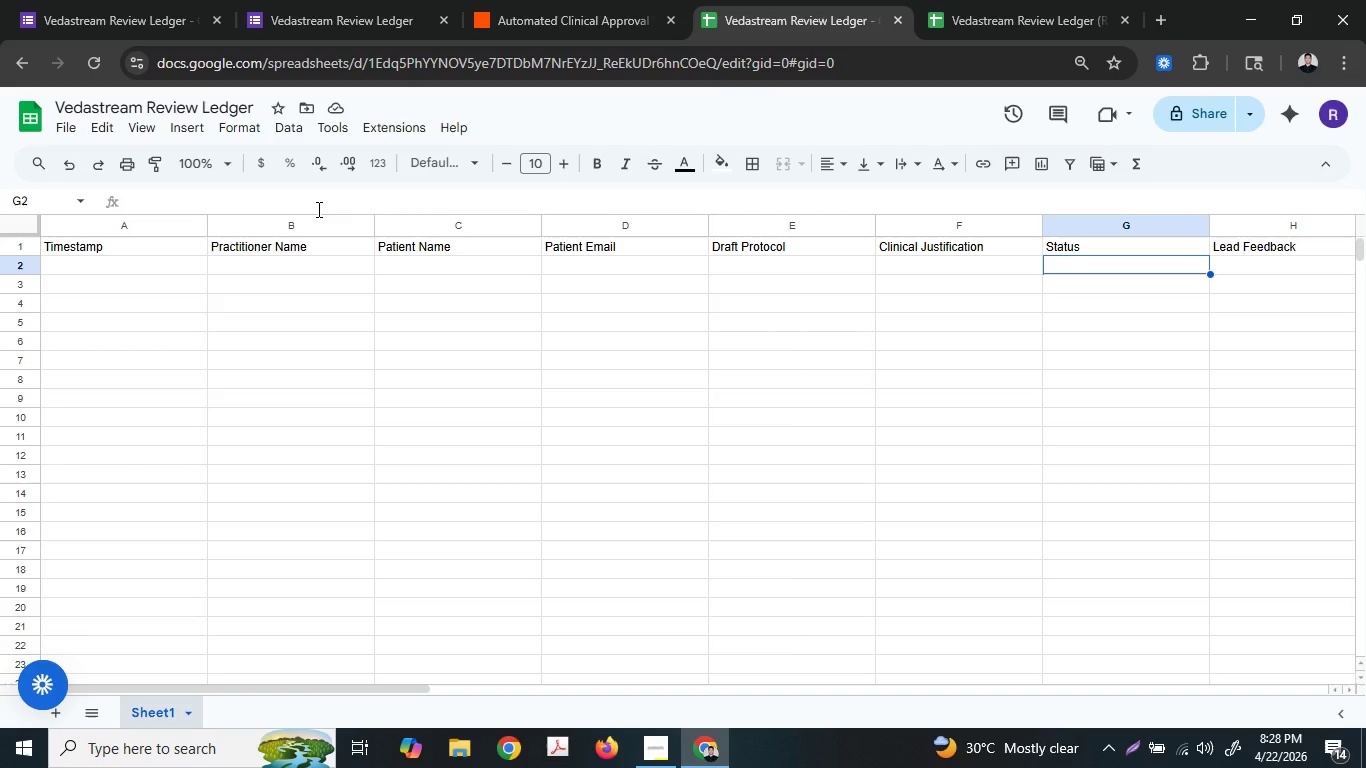 
left_click([387, 0])
 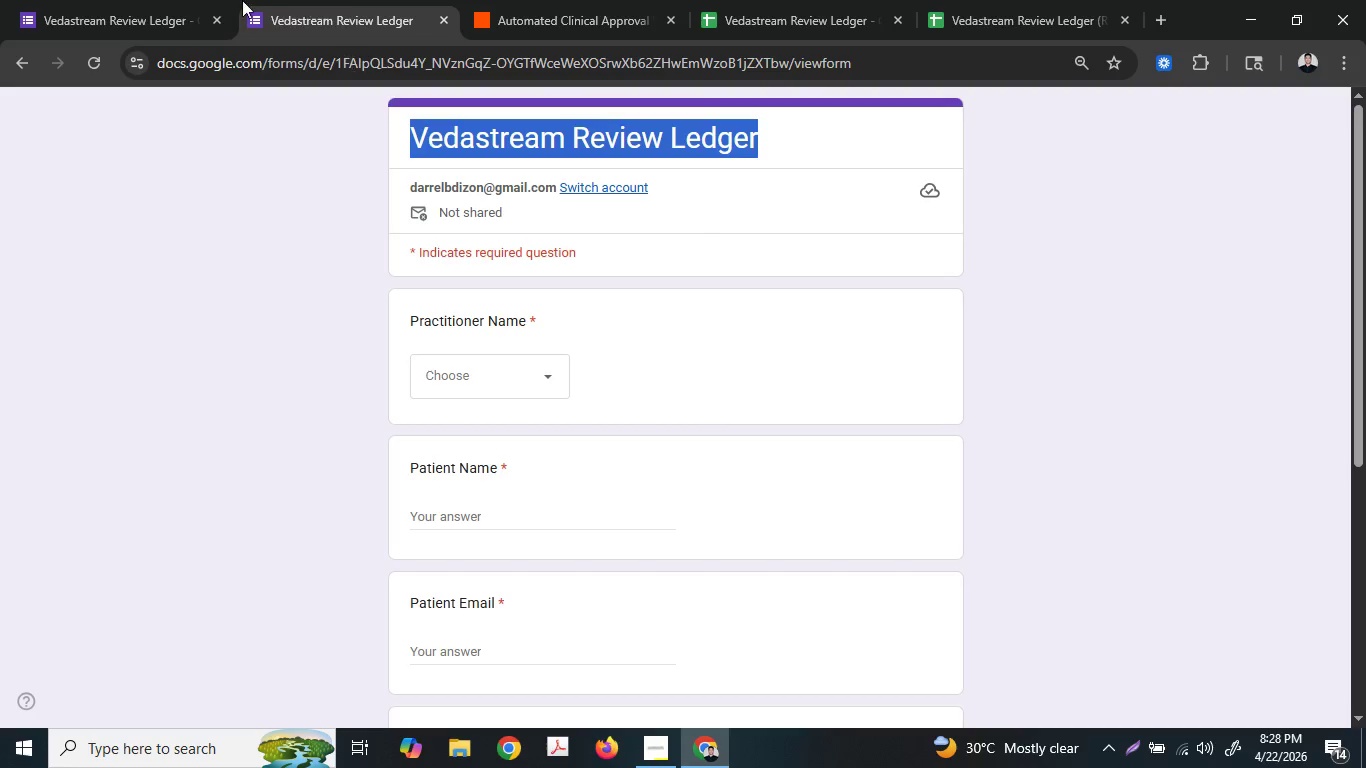 
left_click([209, 0])
 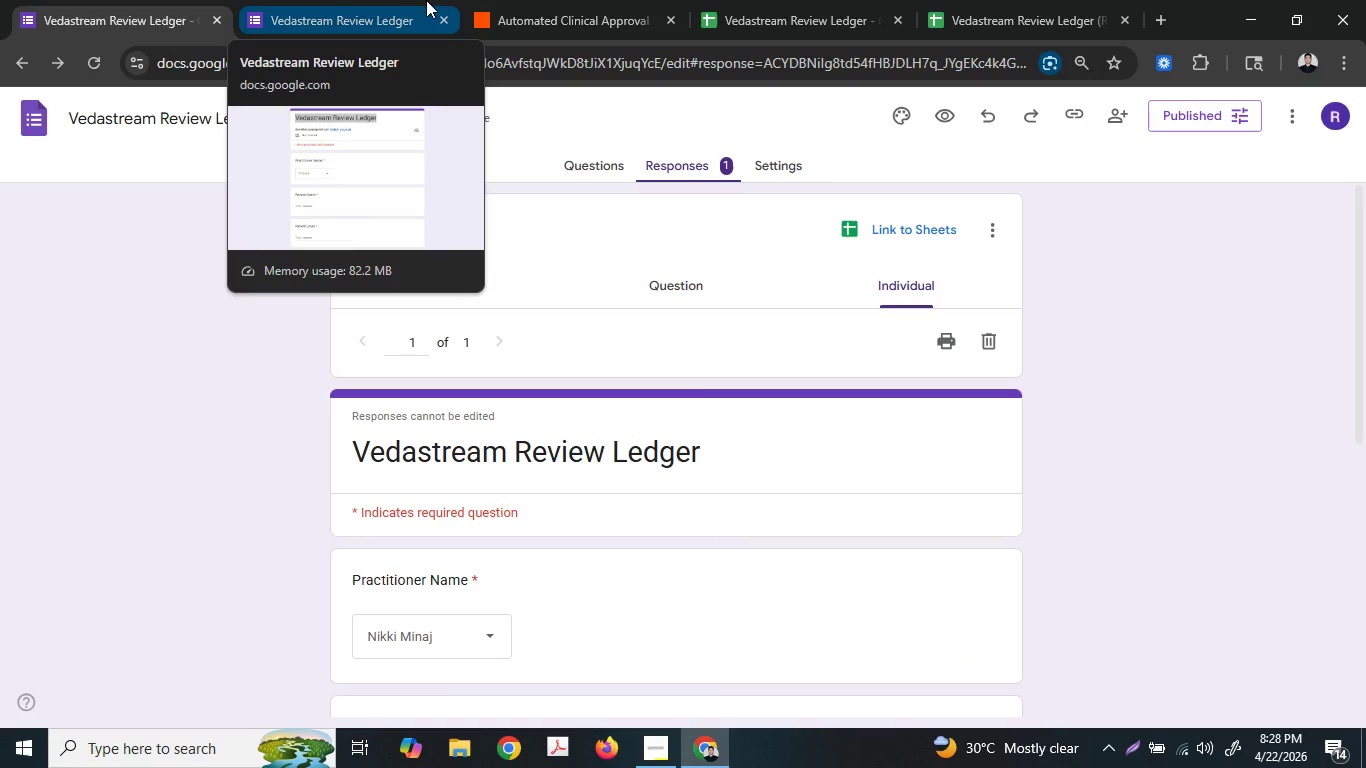 
wait(10.58)
 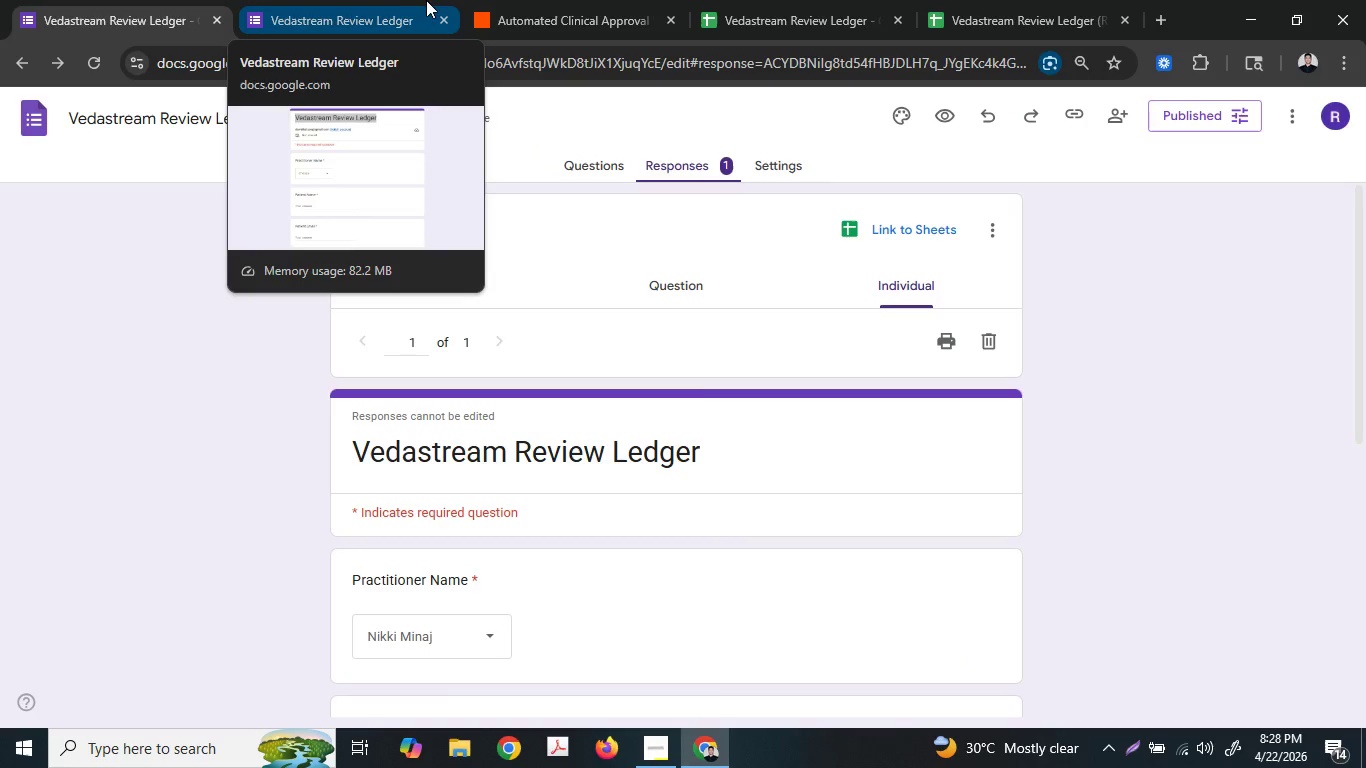 
left_click([404, 0])
 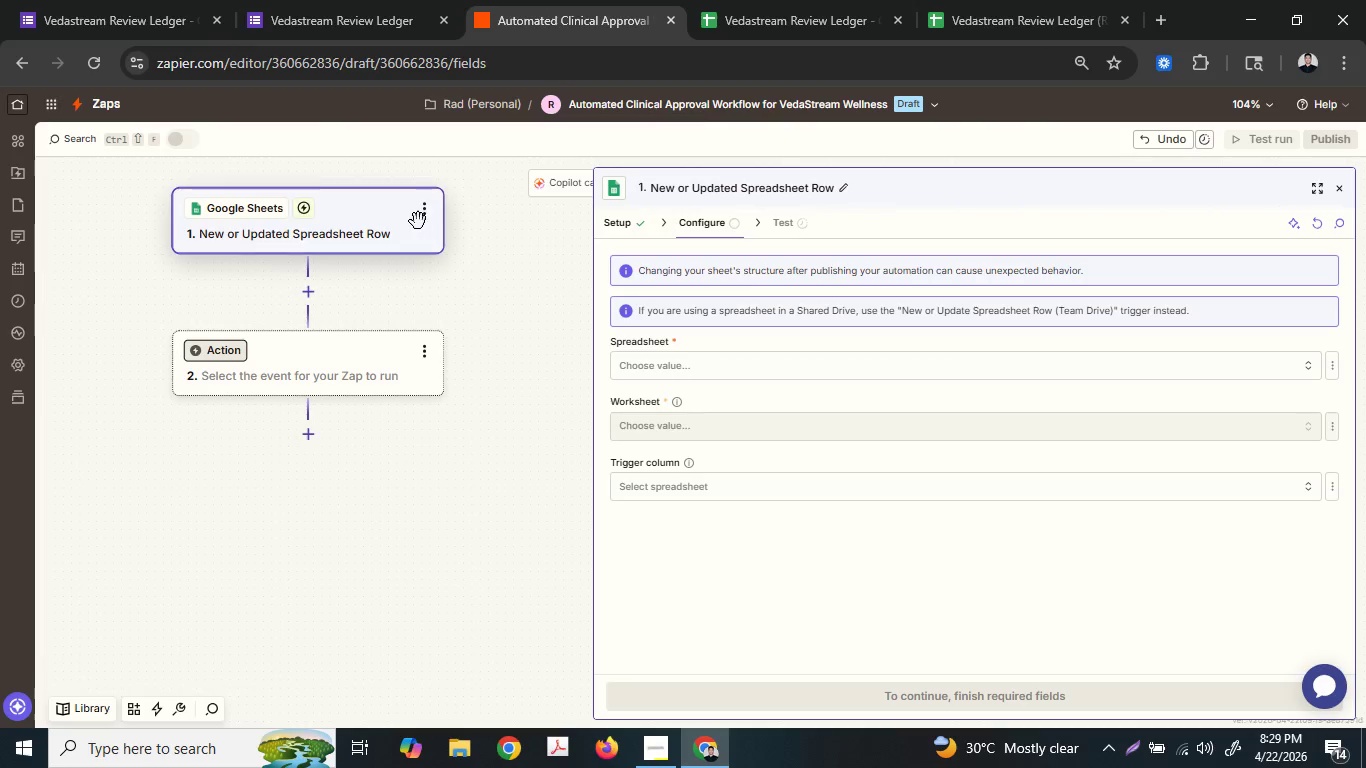 
left_click([407, 220])
 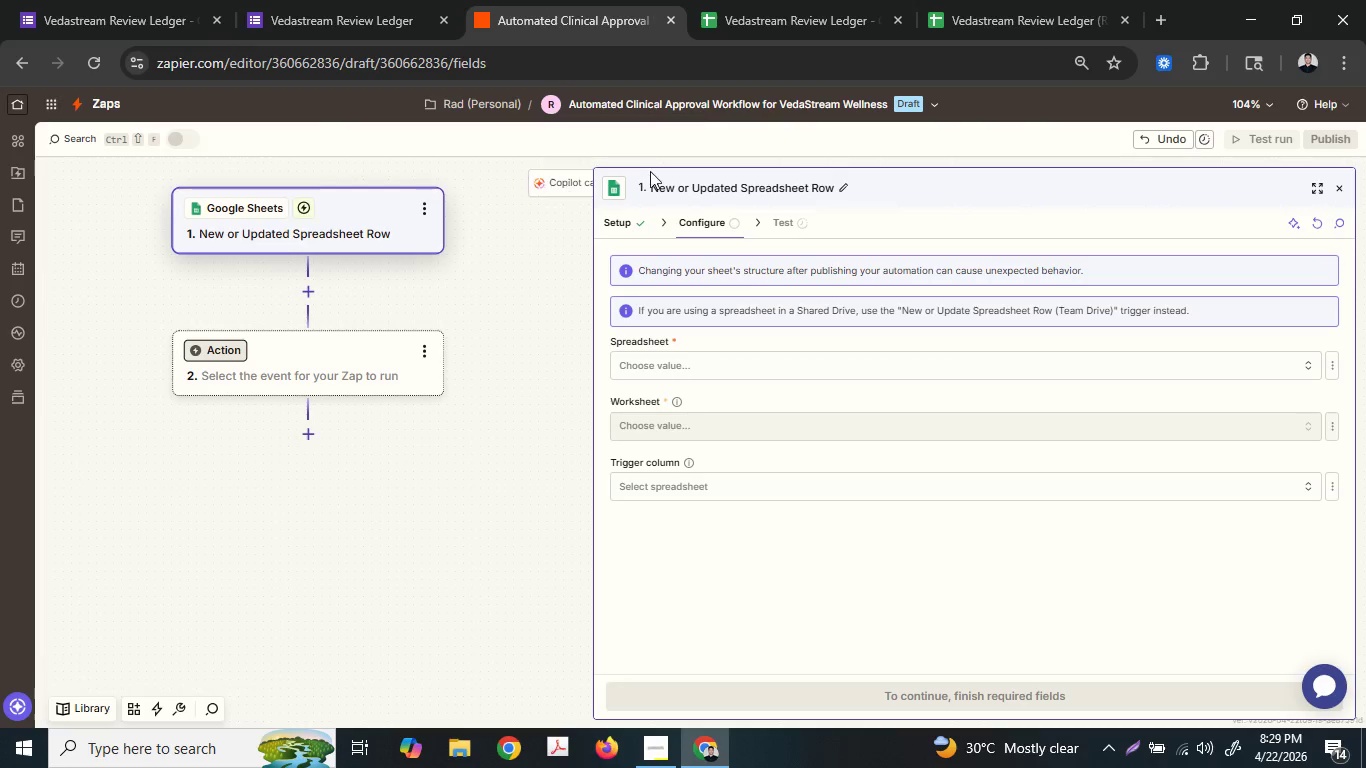 
left_click([629, 222])
 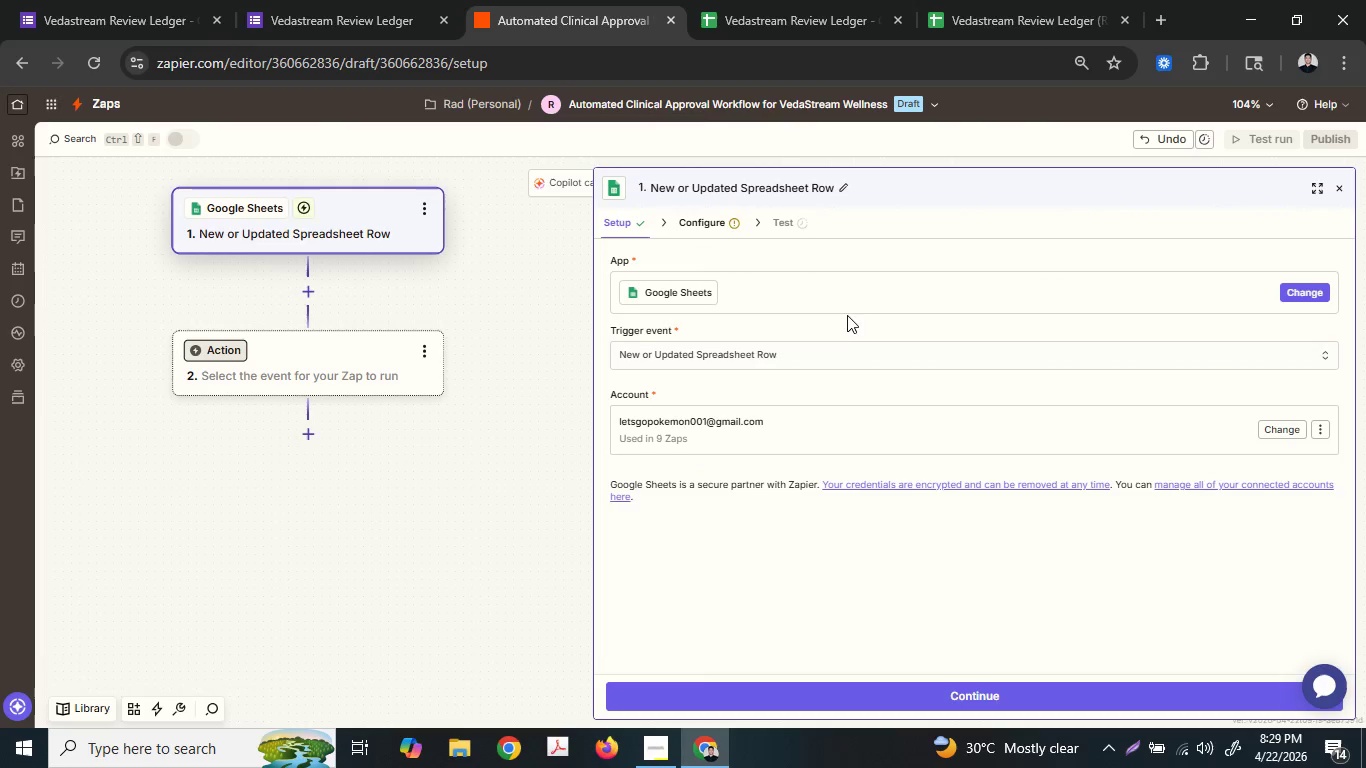 
double_click([832, 347])
 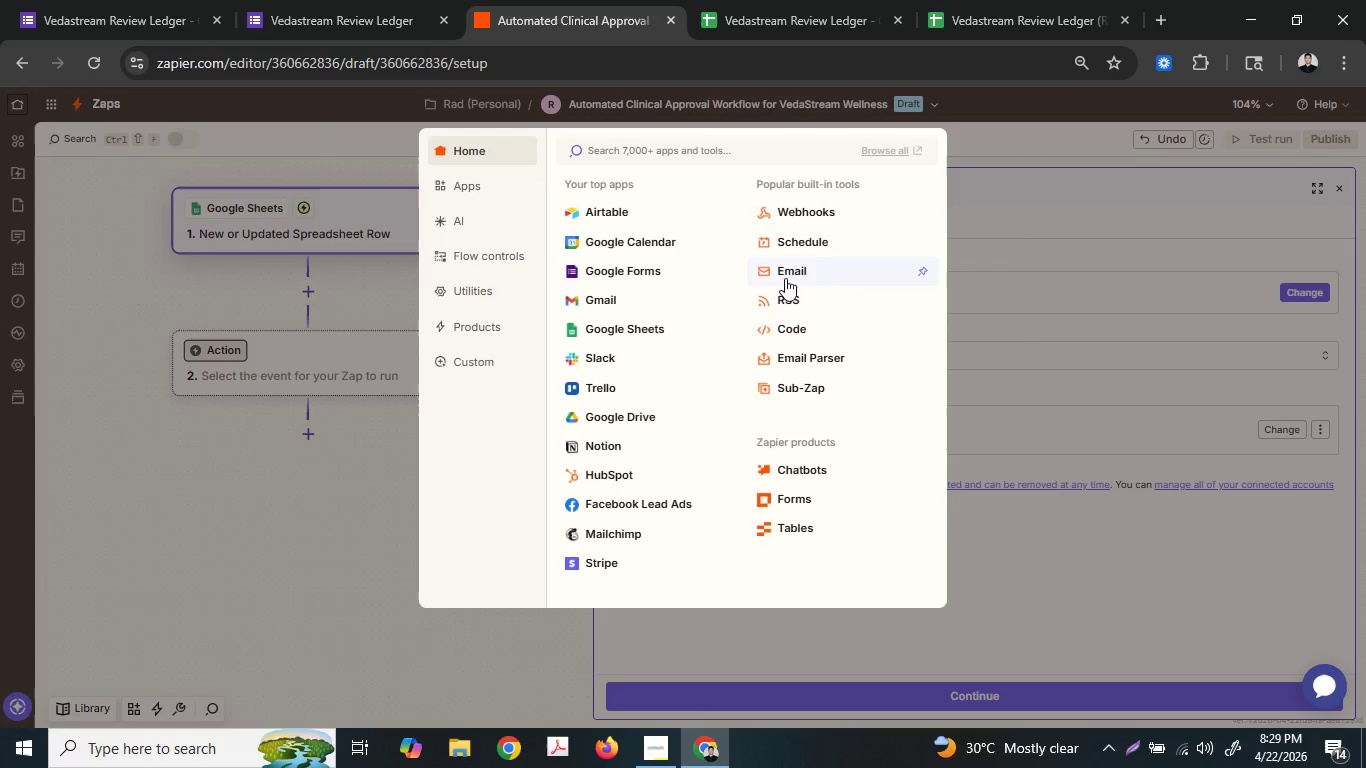 
left_click([669, 262])
 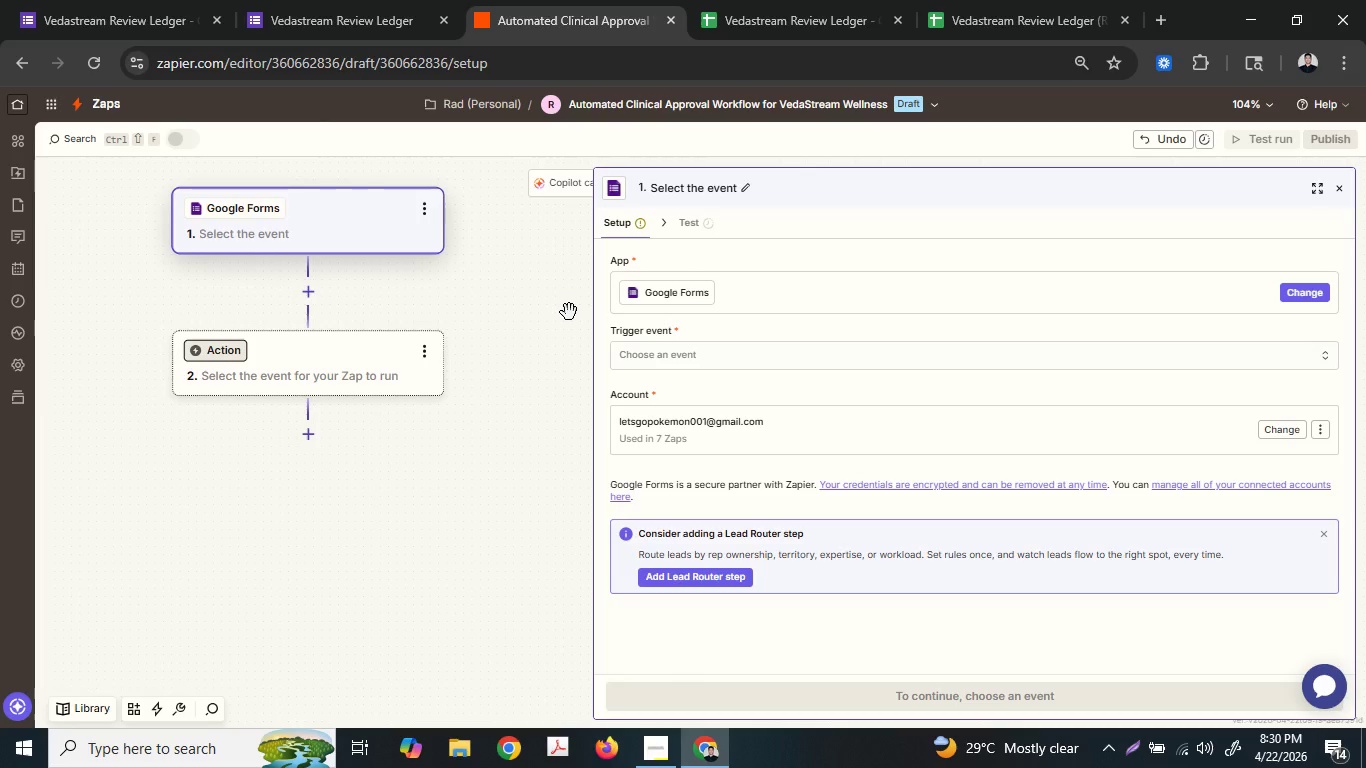 
wait(67.19)
 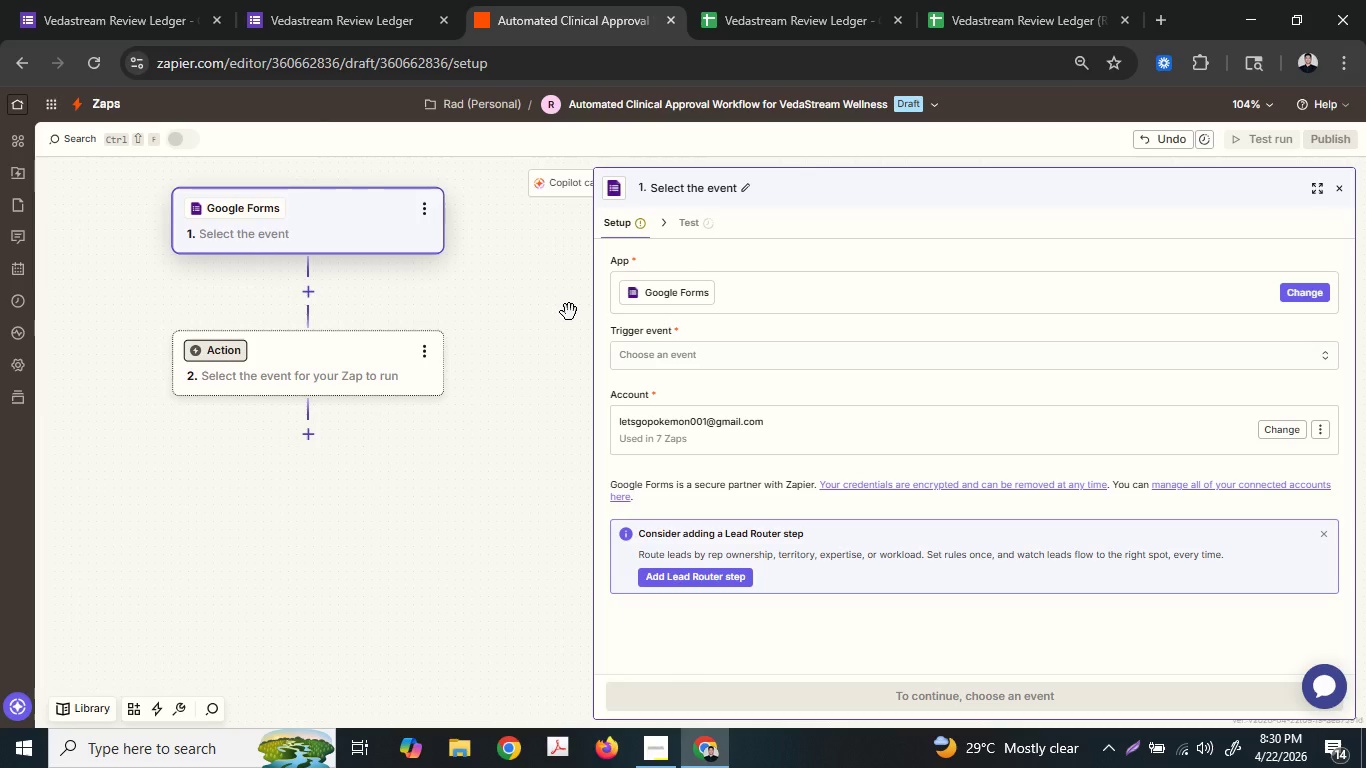 
left_click([754, 351])
 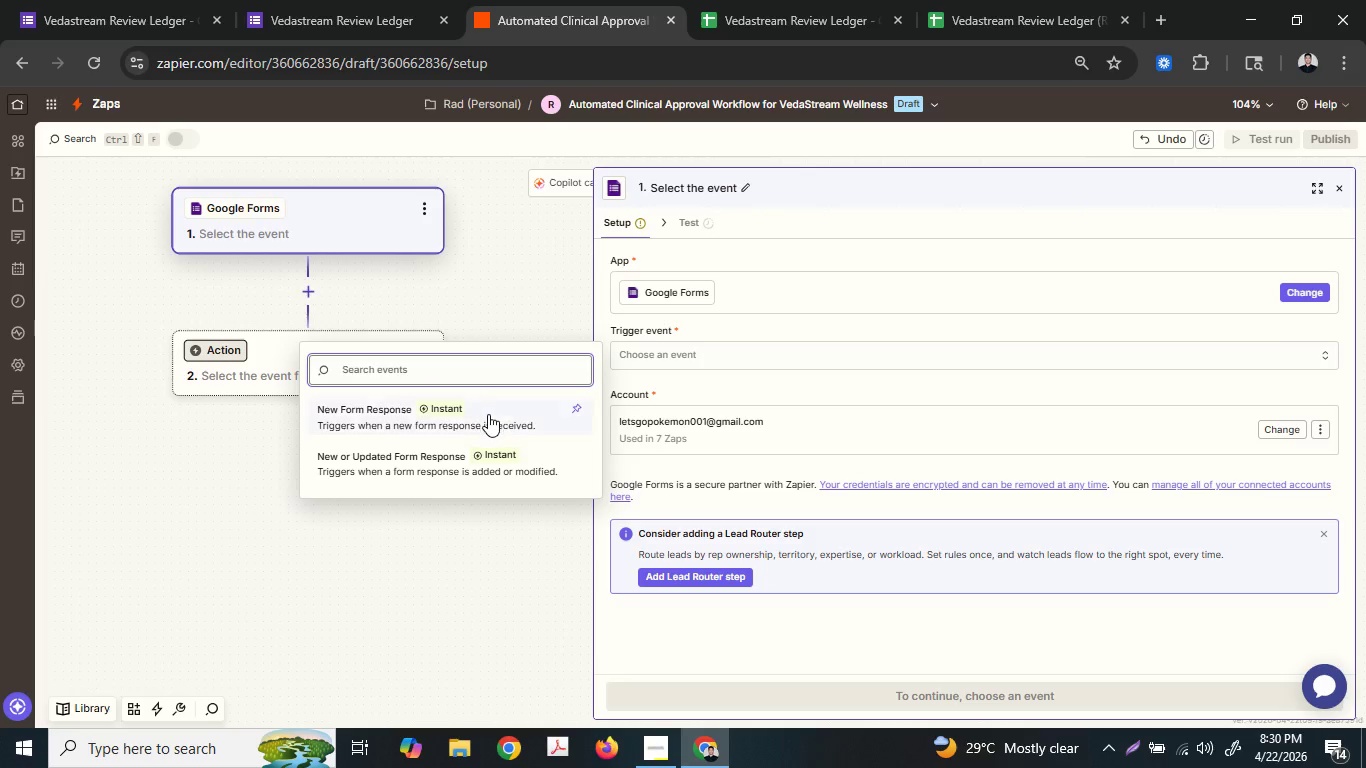 
left_click([482, 415])
 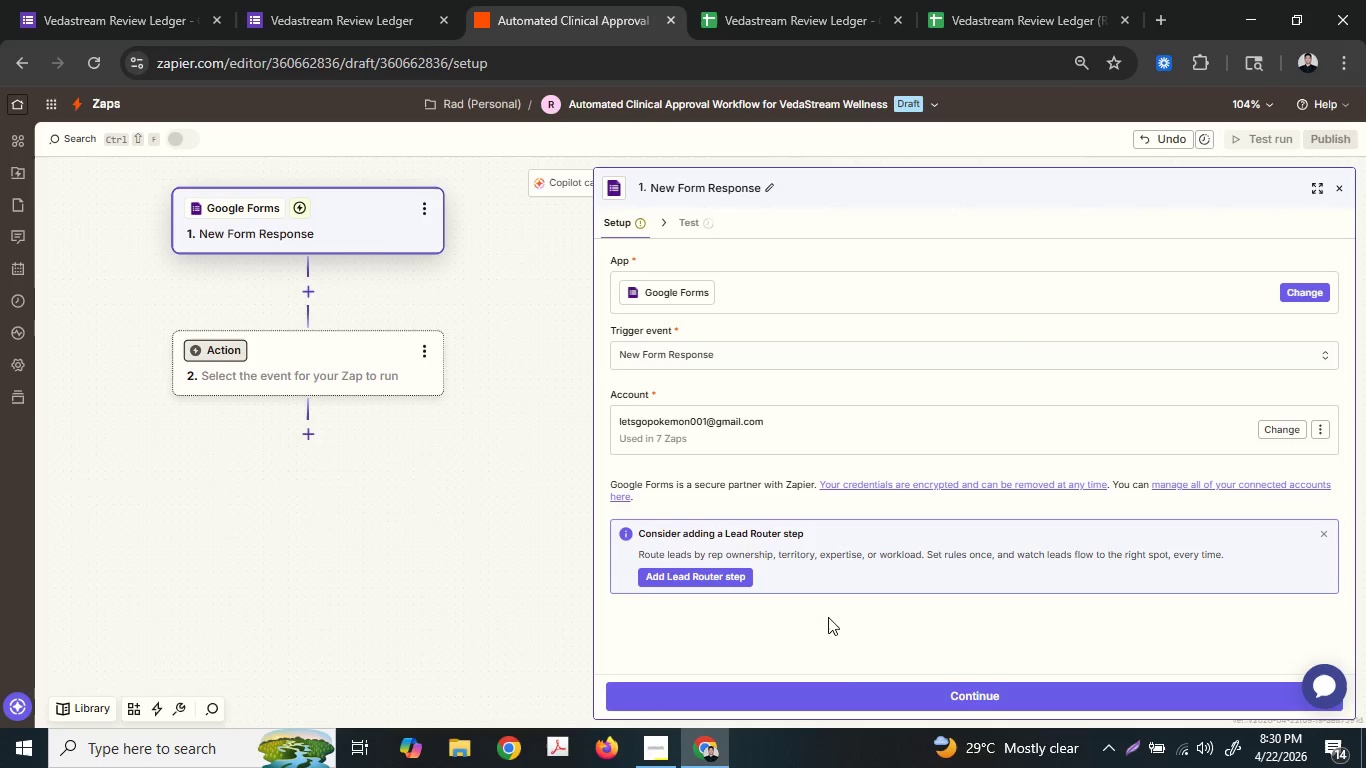 
left_click([851, 688])
 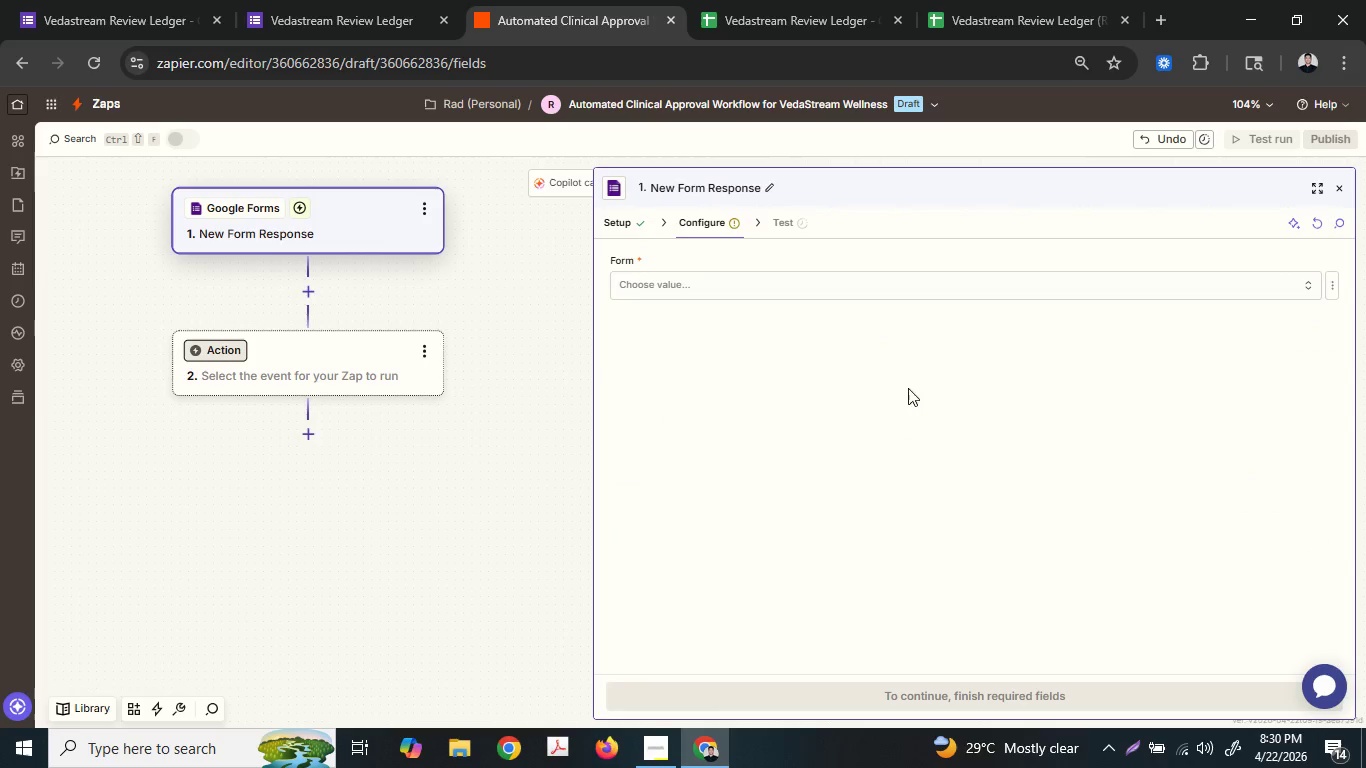 
left_click([849, 293])
 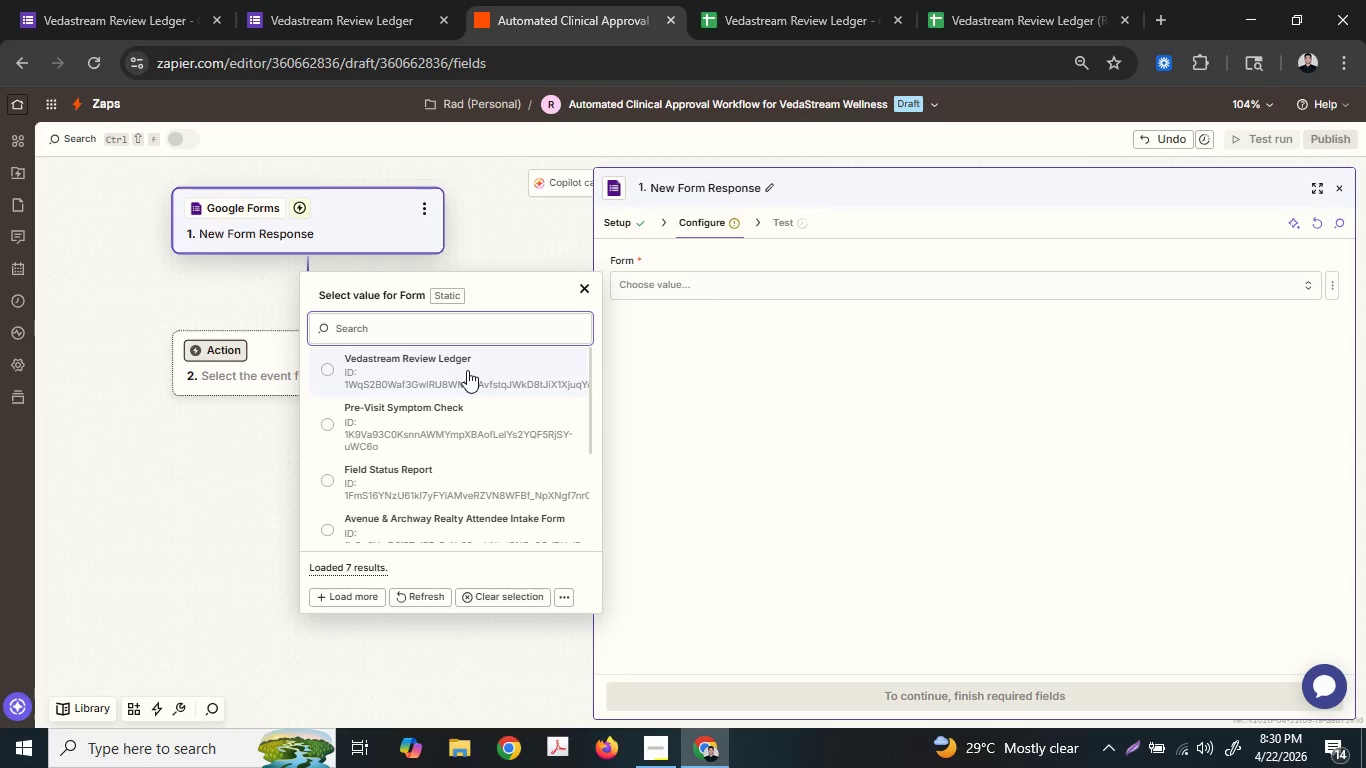 
left_click([467, 370])
 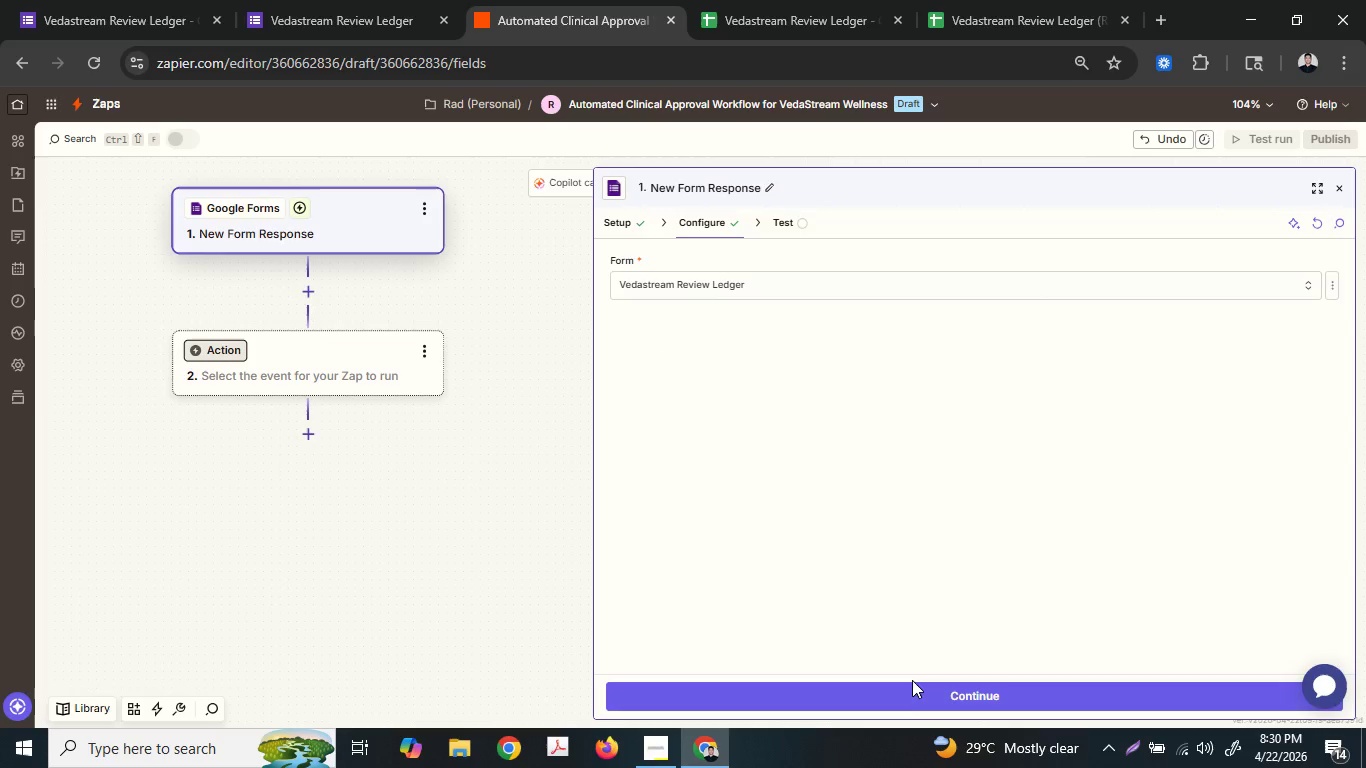 
left_click([909, 696])
 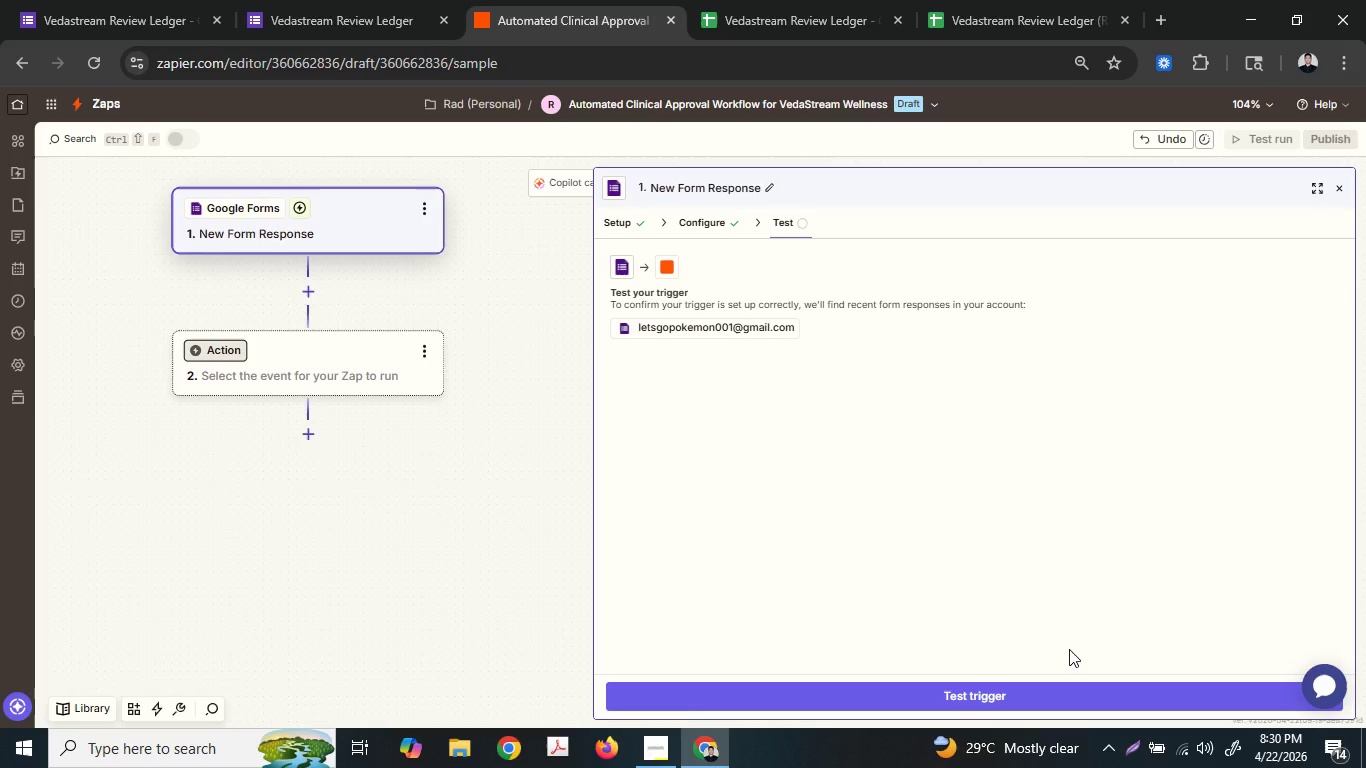 
wait(22.52)
 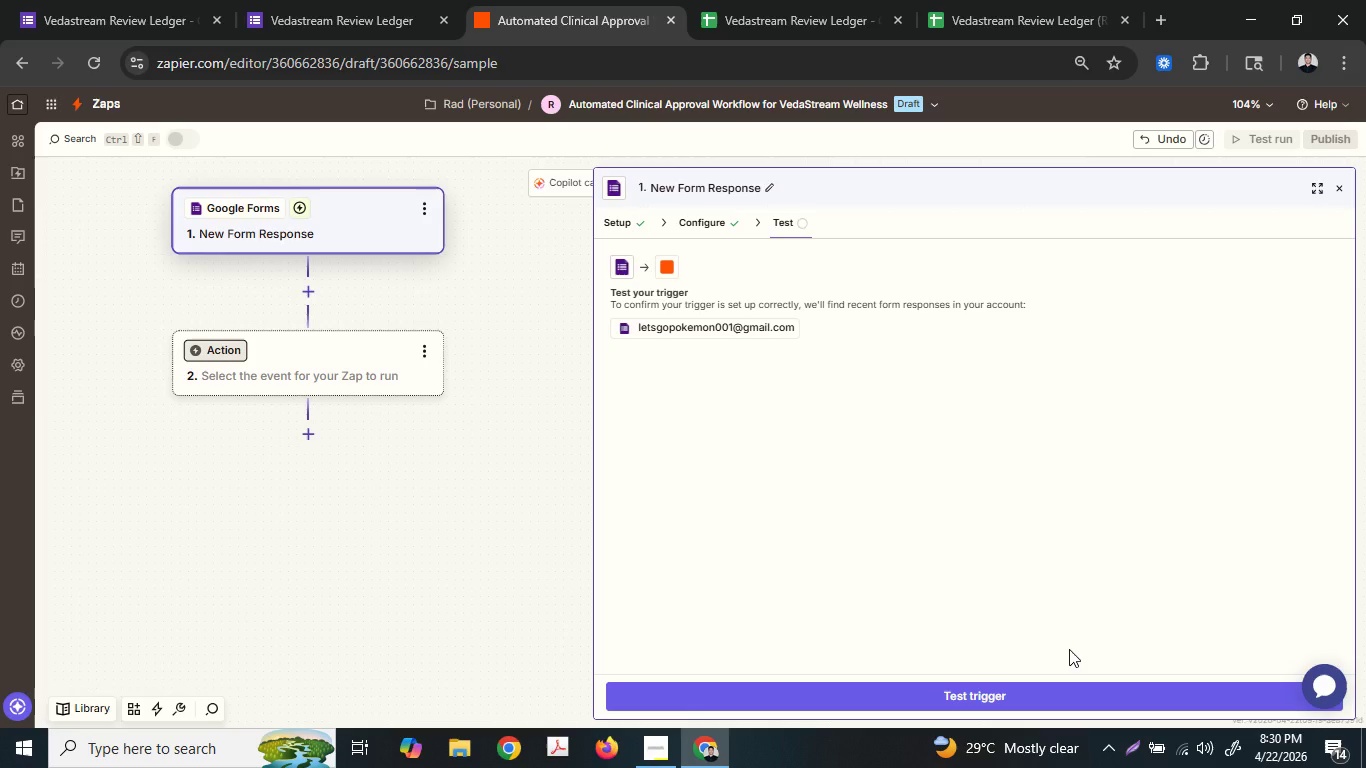 
left_click([686, 223])
 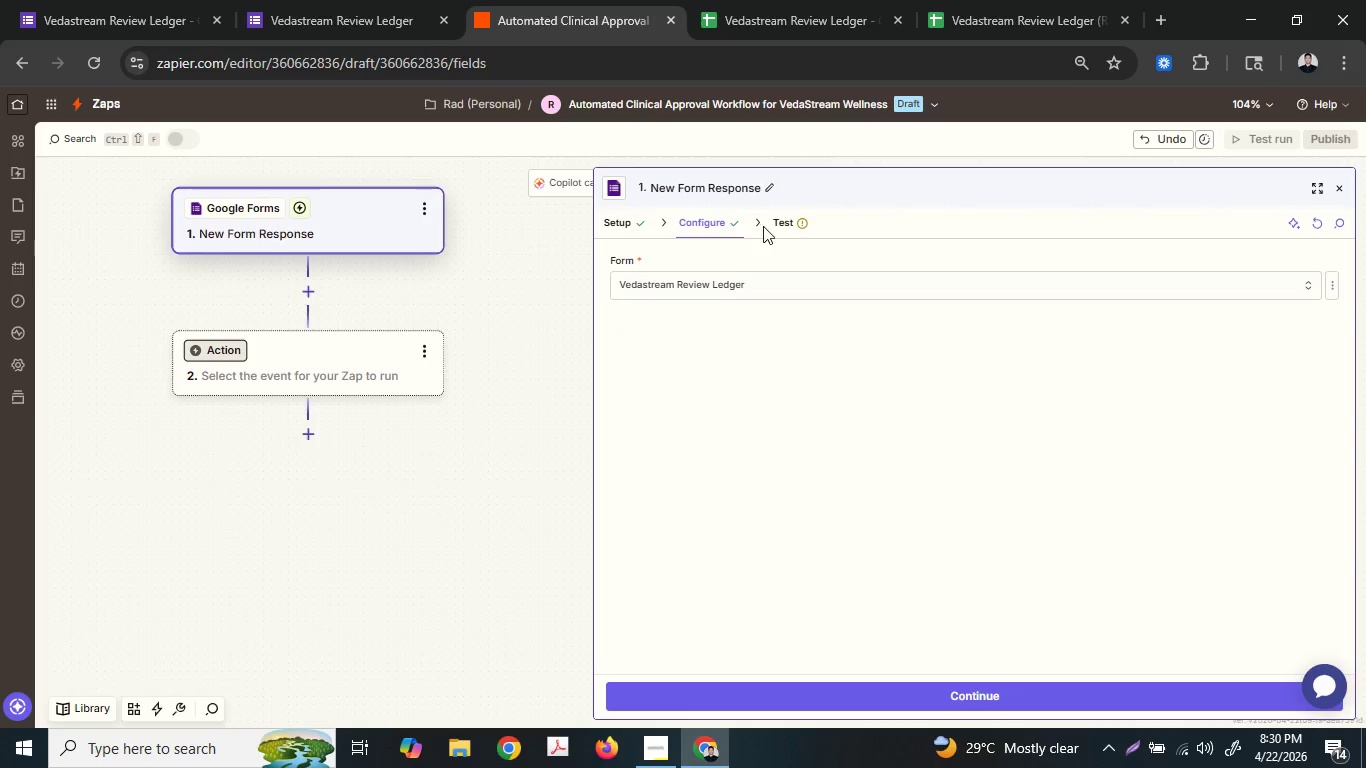 
left_click([779, 226])
 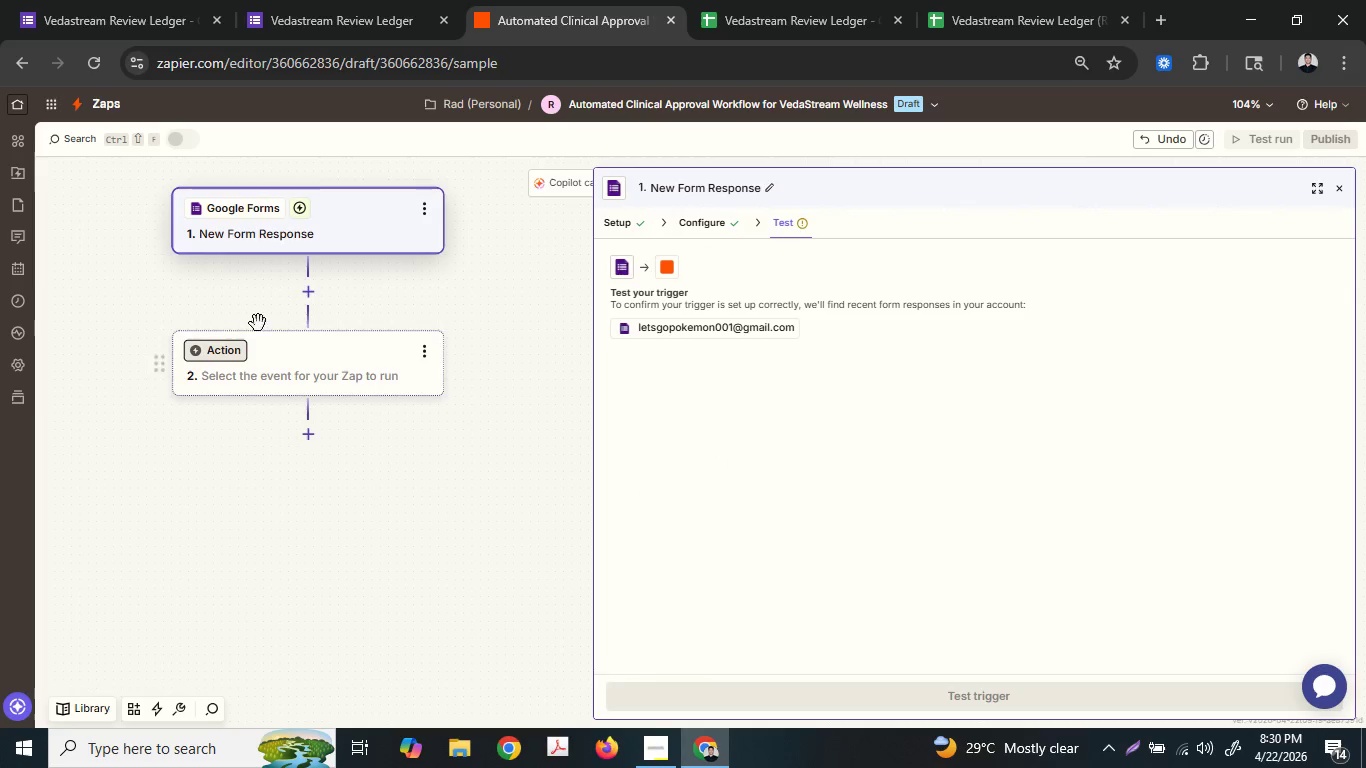 
left_click([286, 370])
 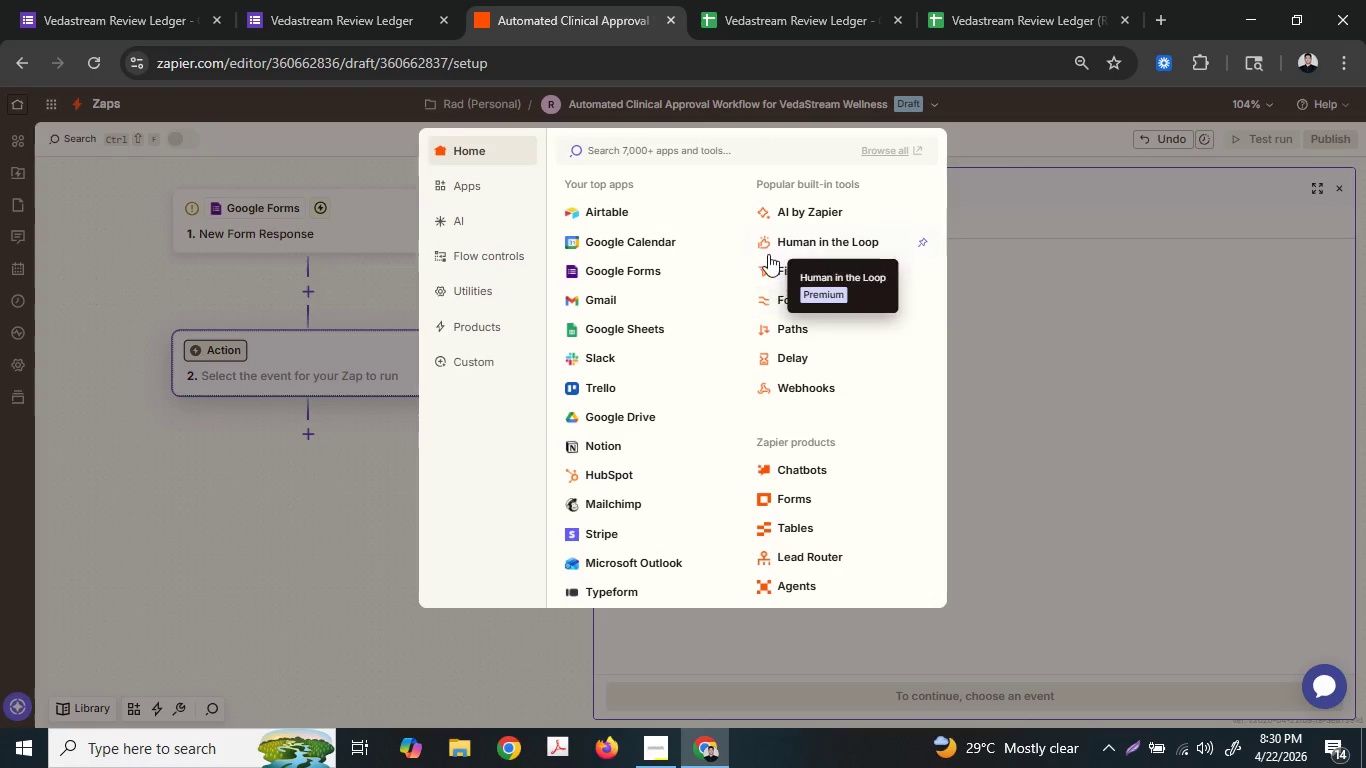 
left_click([613, 334])
 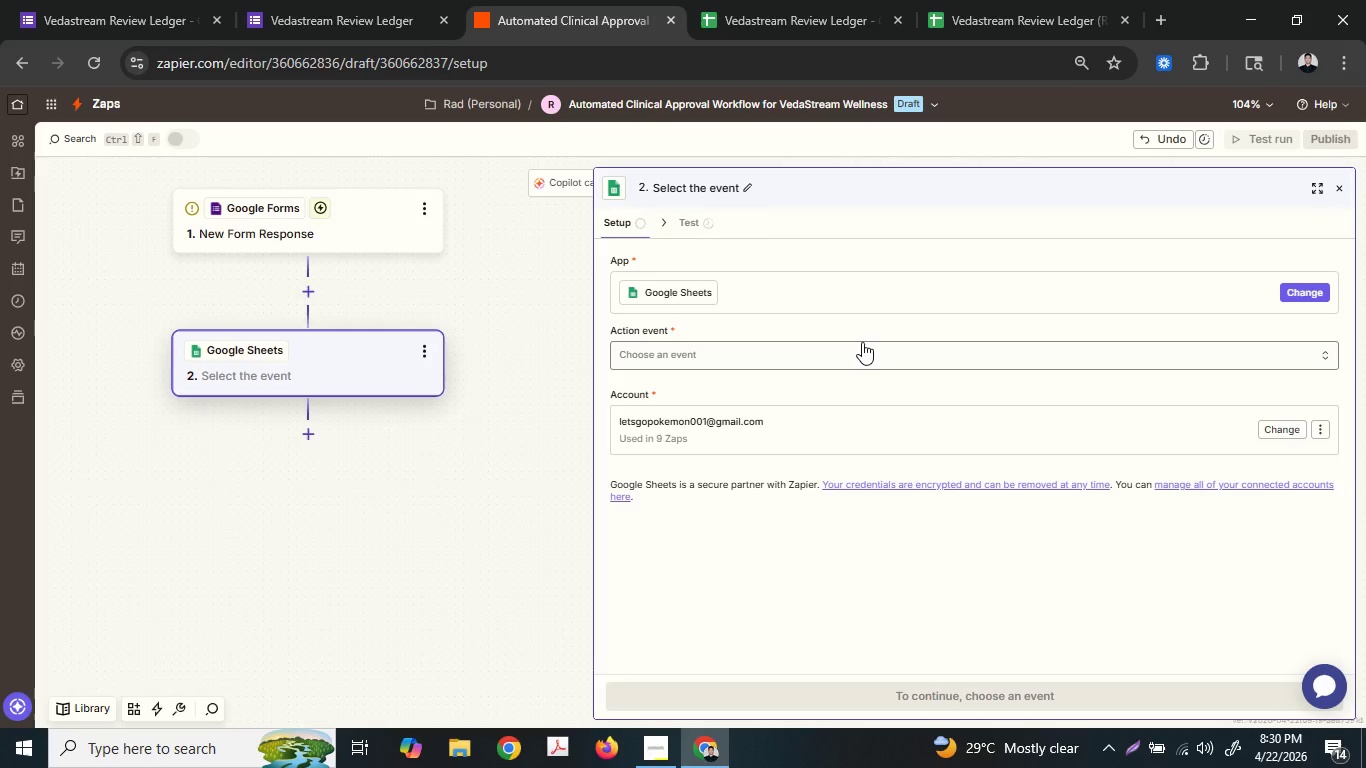 
left_click([861, 343])
 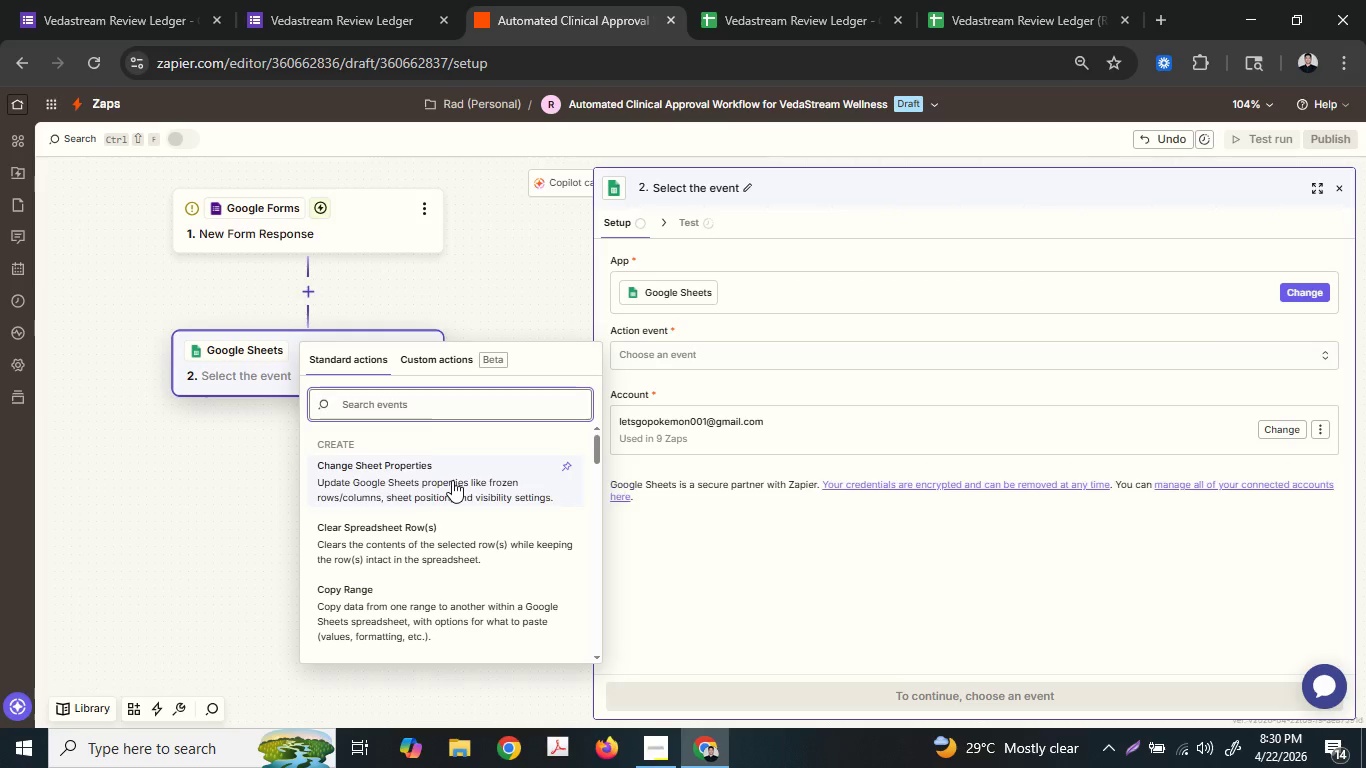 
scroll: coordinate [452, 480], scroll_direction: down, amount: 2.0
 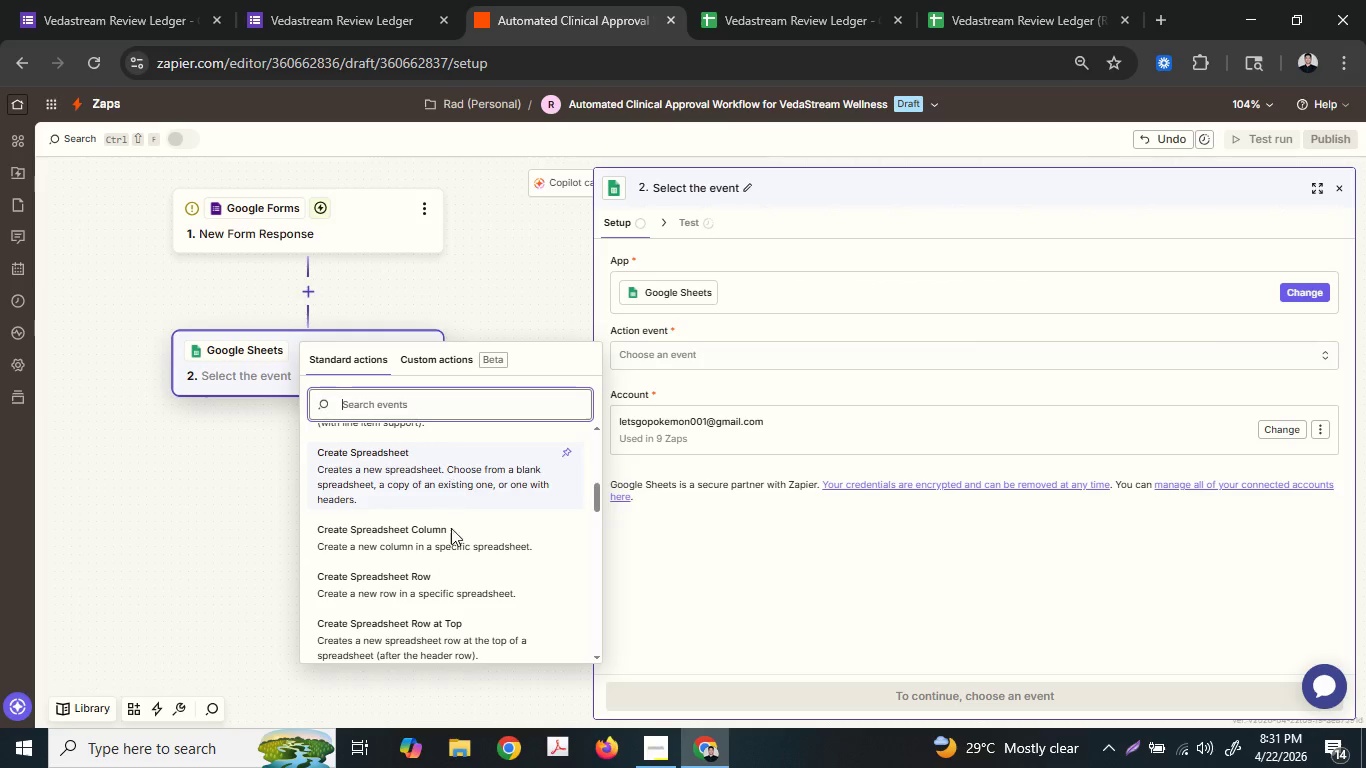 
left_click([455, 585])
 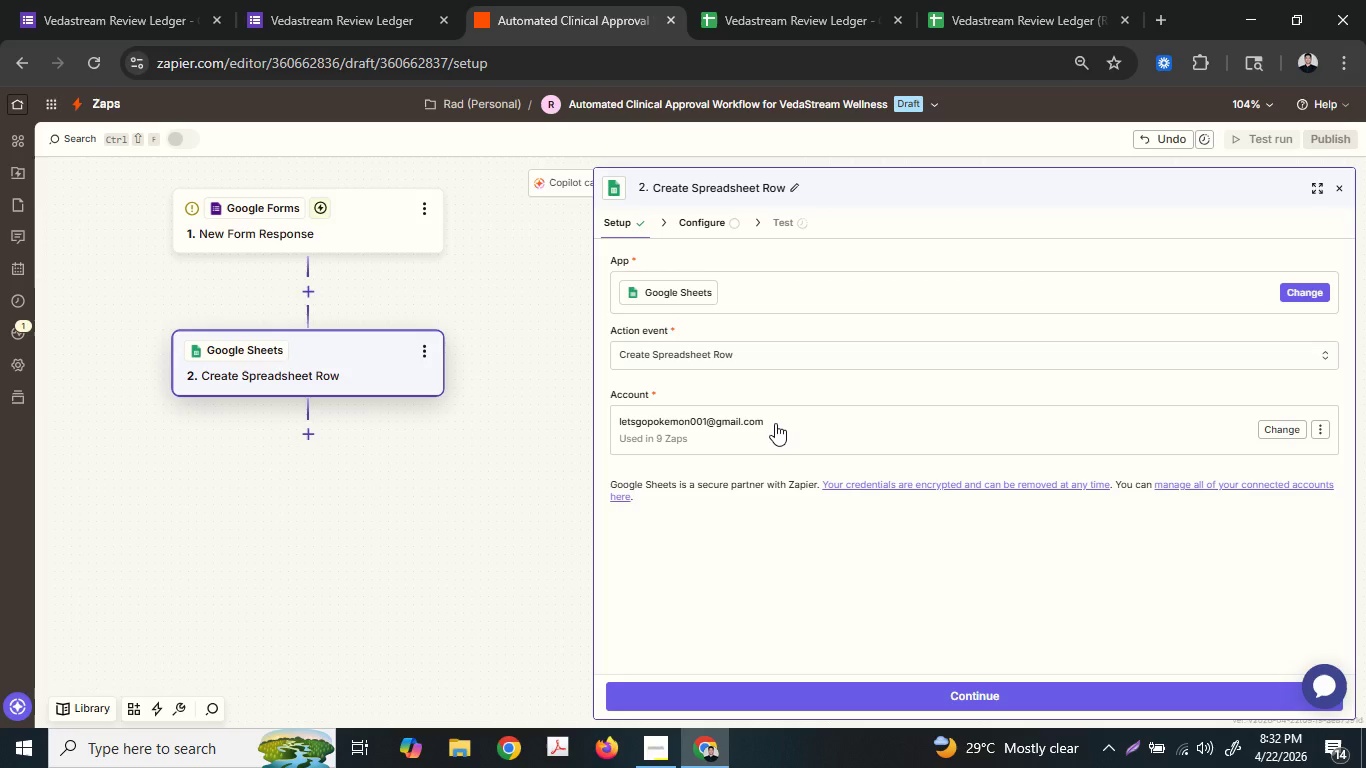 
wait(64.59)
 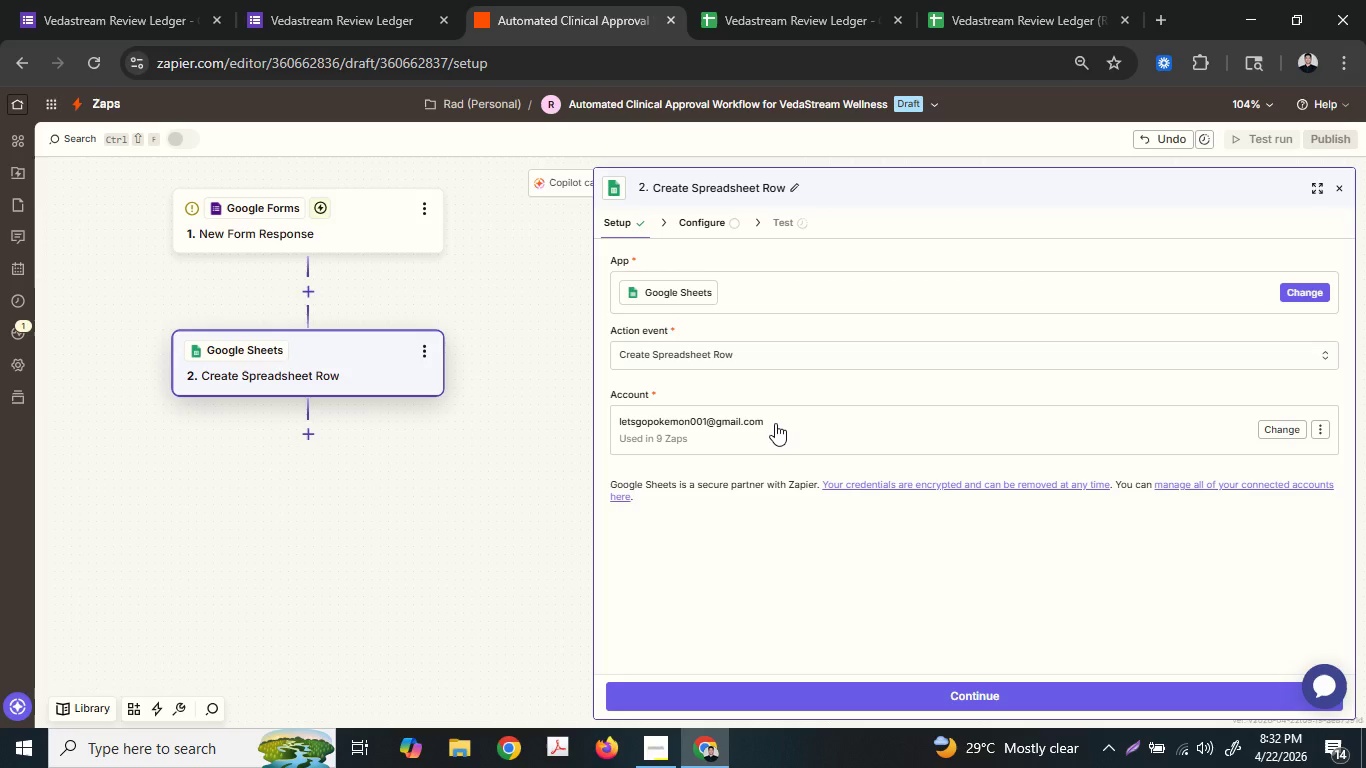 
left_click([866, 703])
 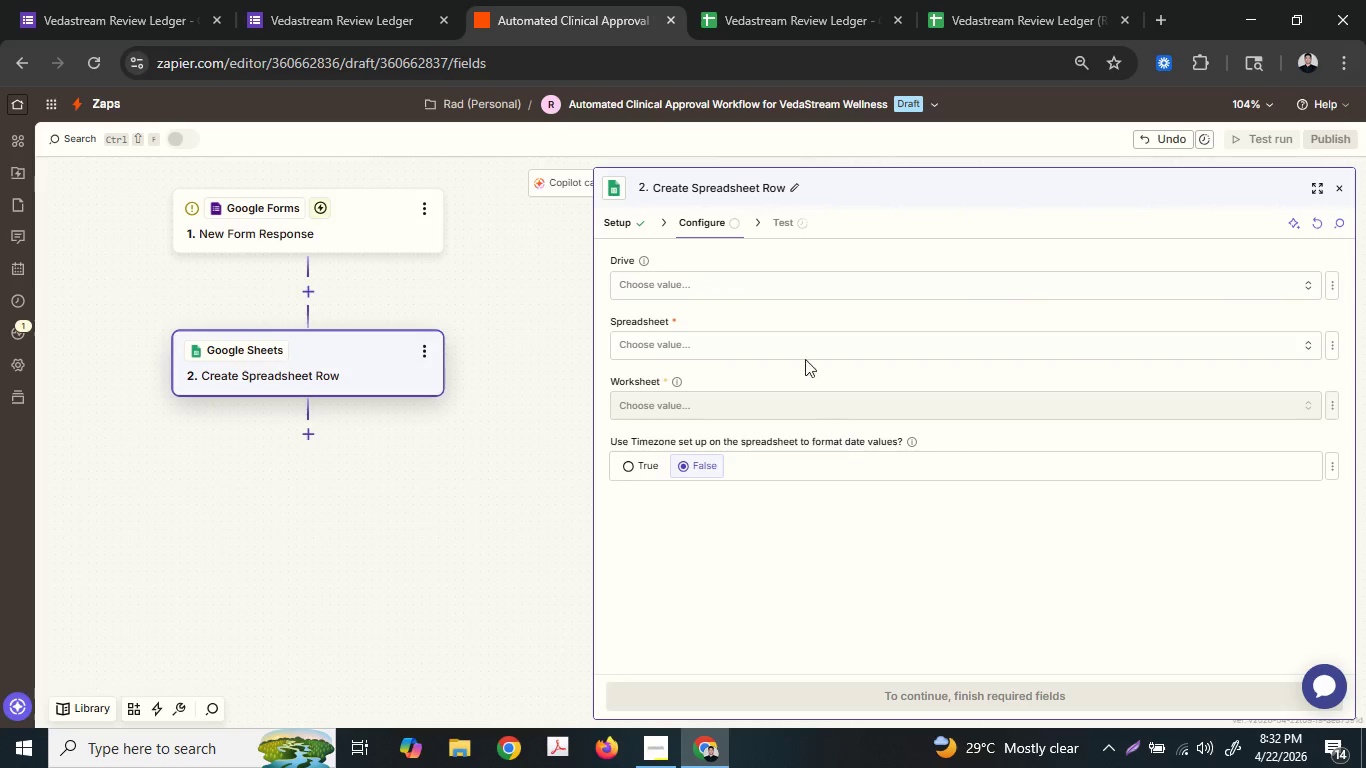 
left_click([775, 291])
 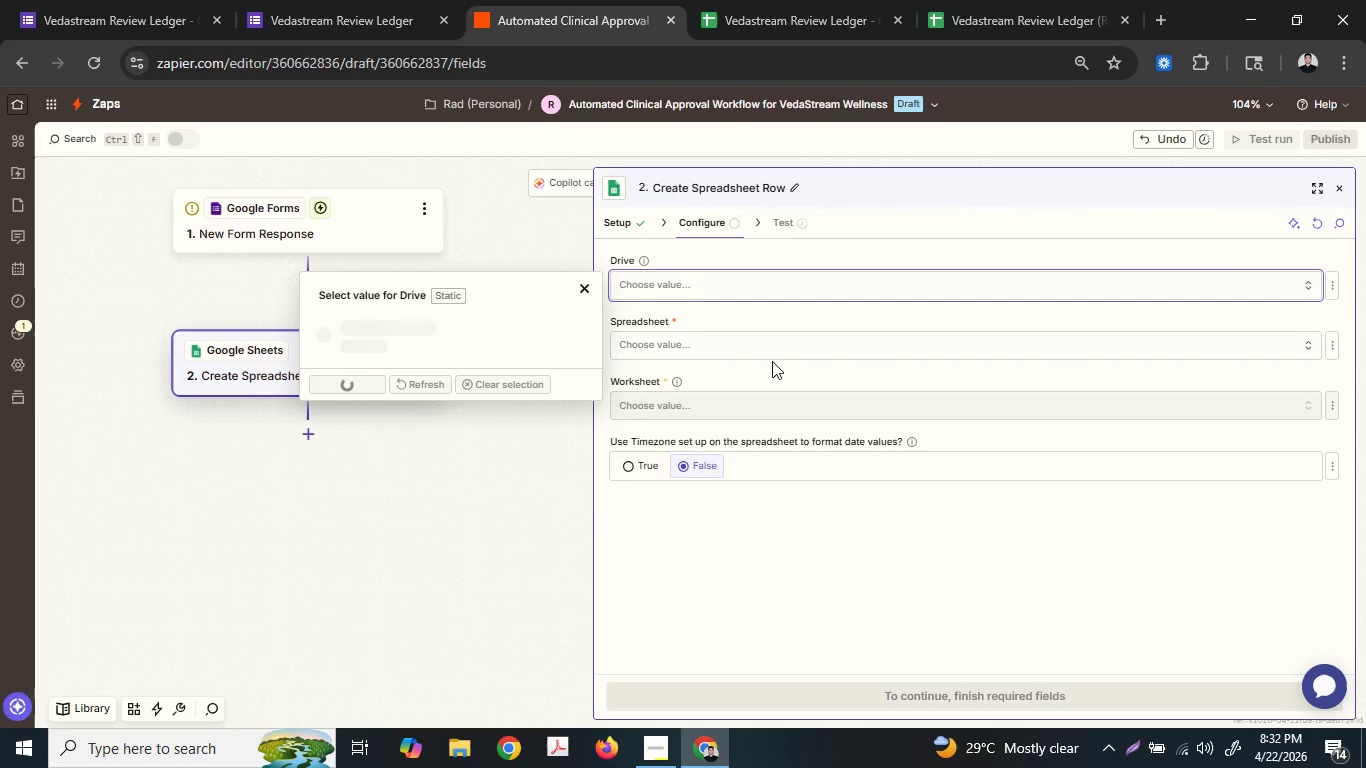 
left_click([775, 342])
 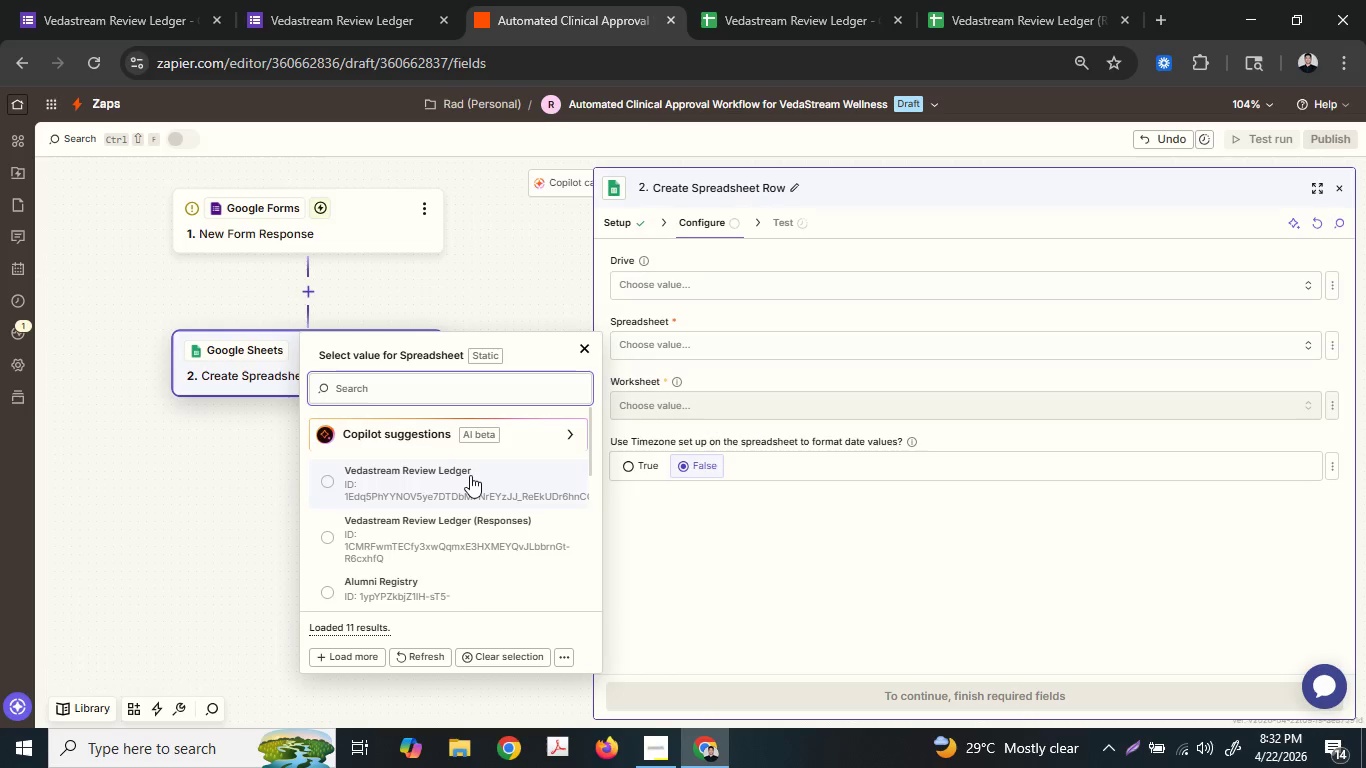 
left_click([471, 475])
 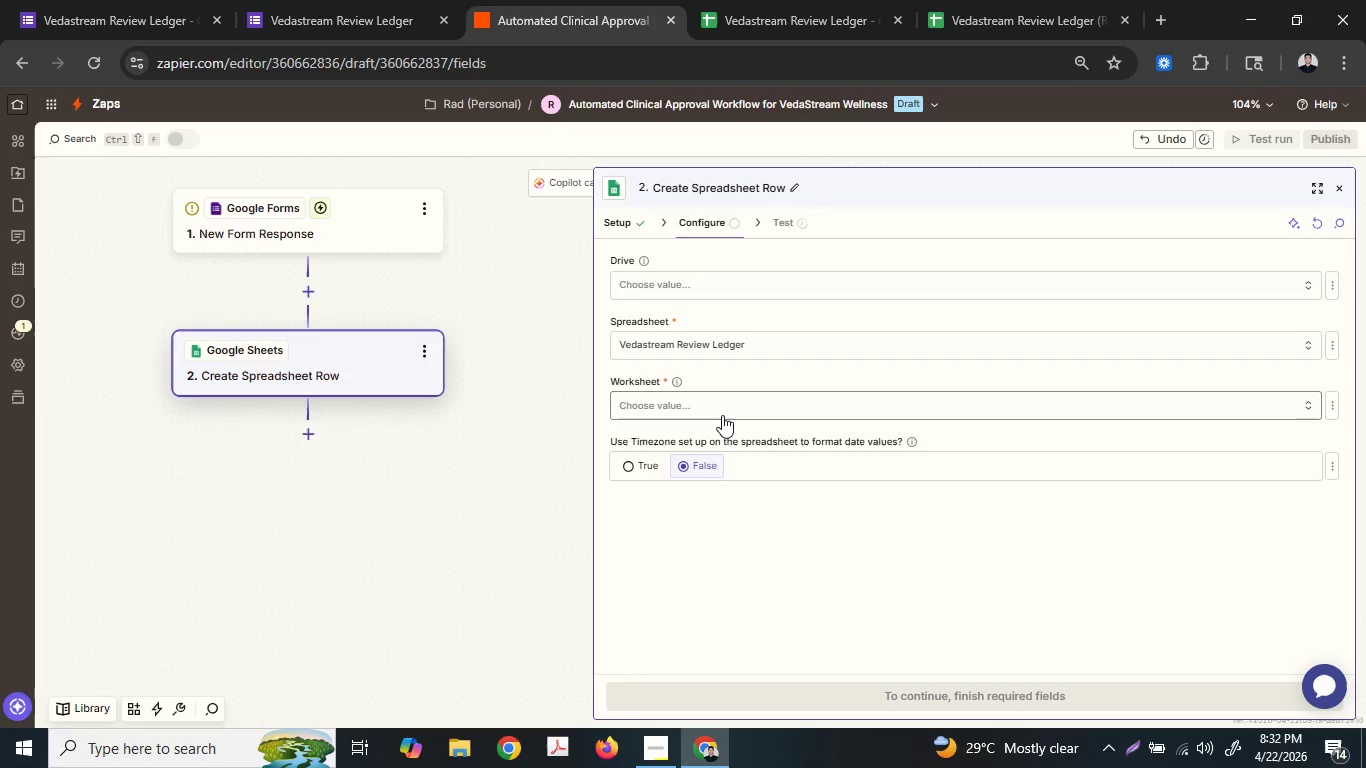 
left_click([724, 407])
 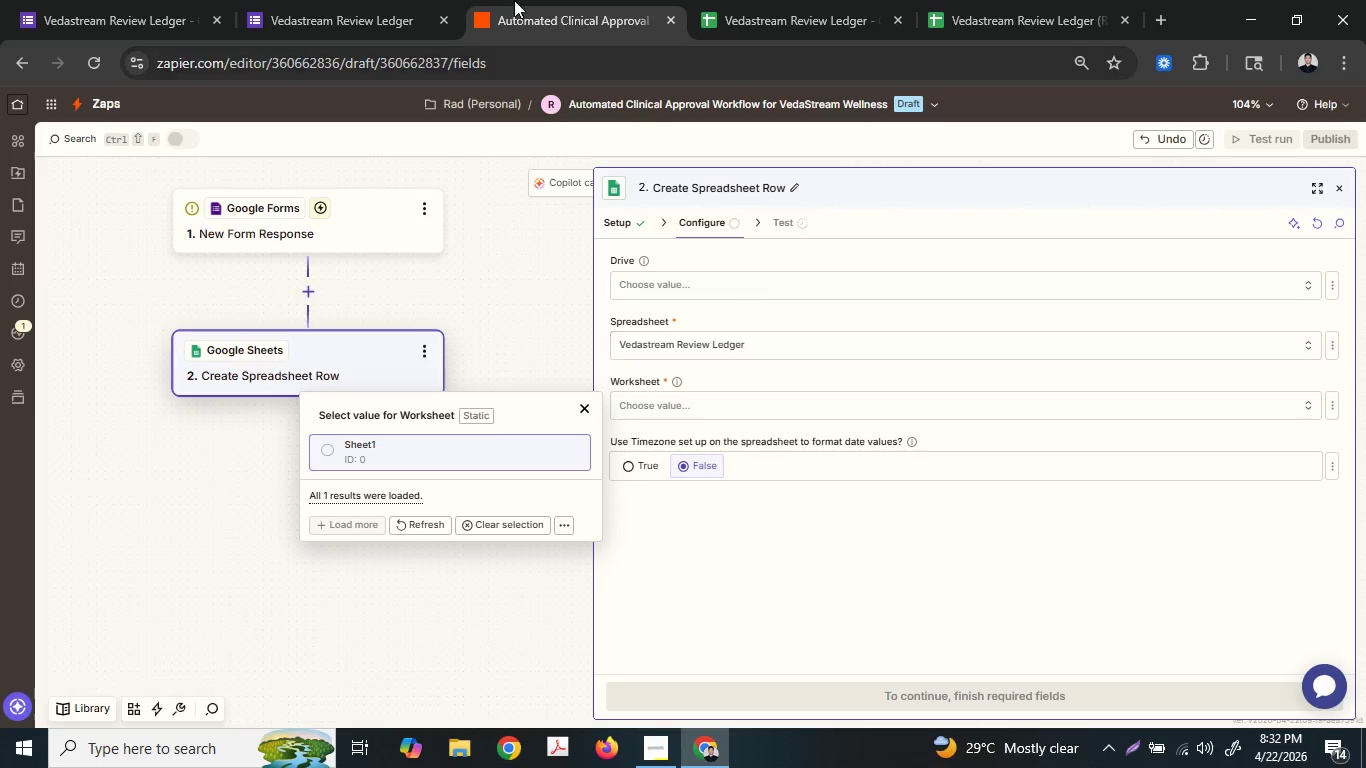 
left_click([731, 0])
 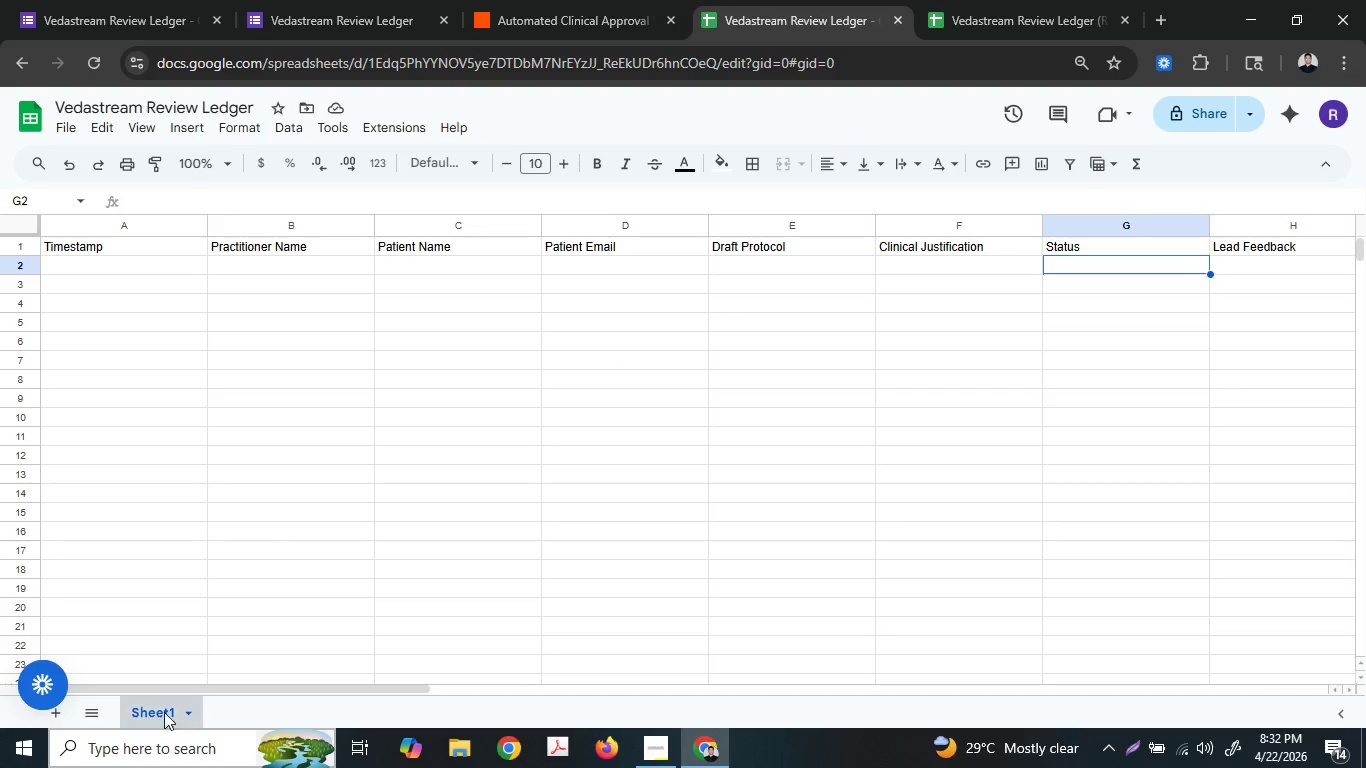 
right_click([157, 711])
 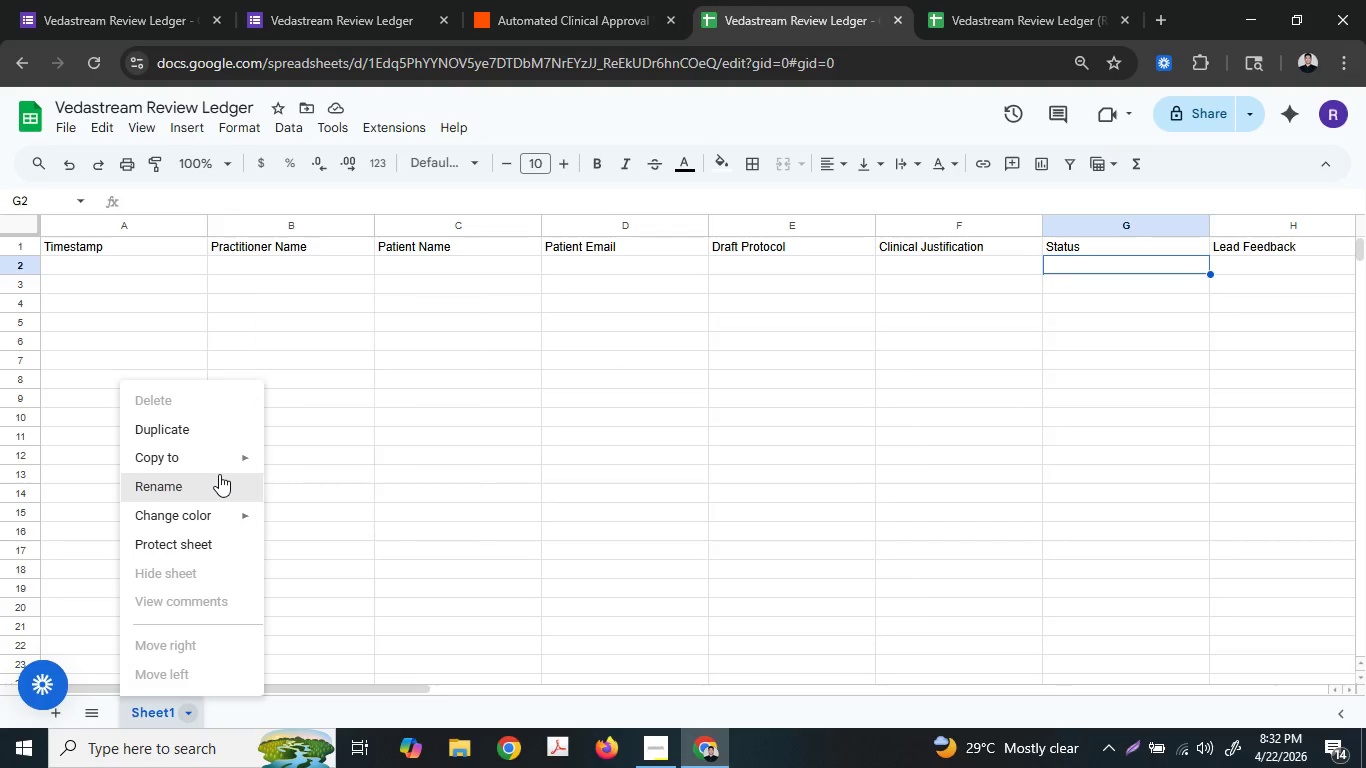 
left_click([214, 476])
 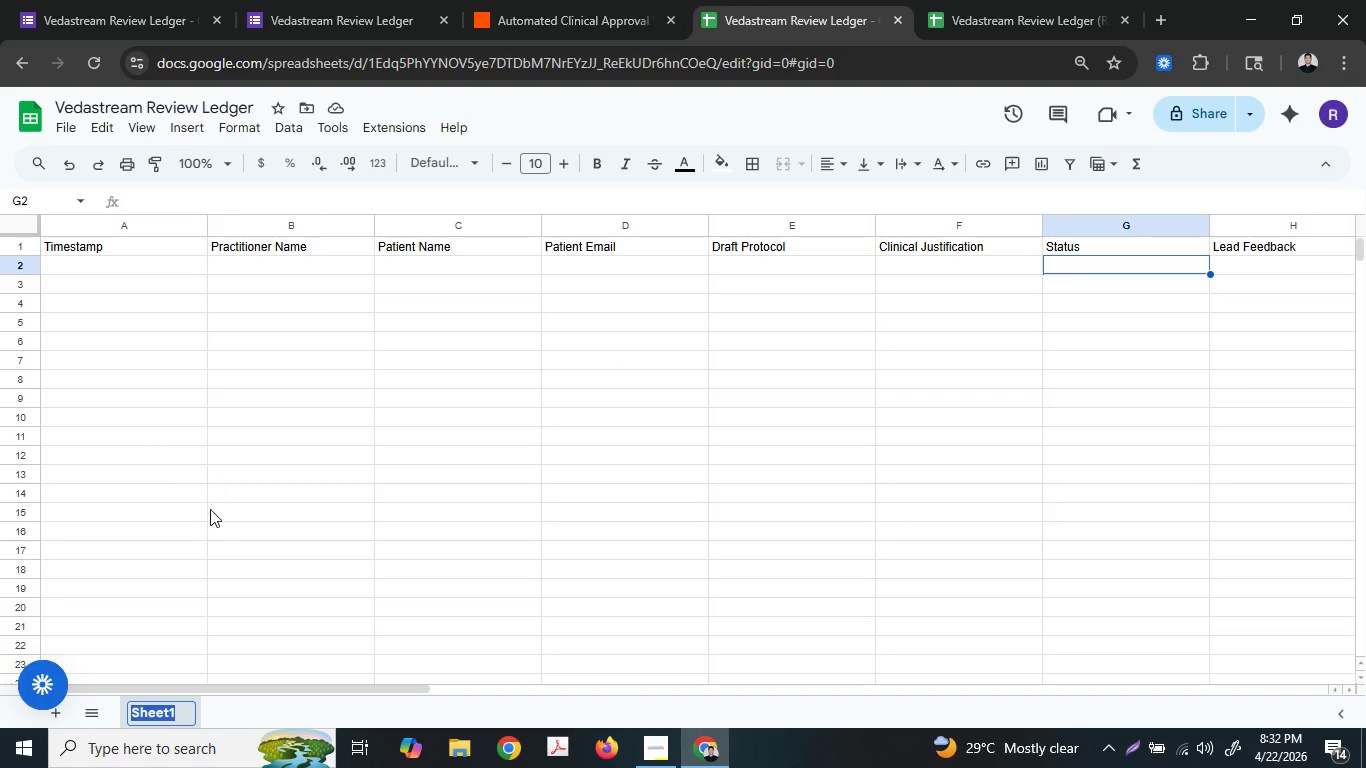 
type(Review Ledger)
 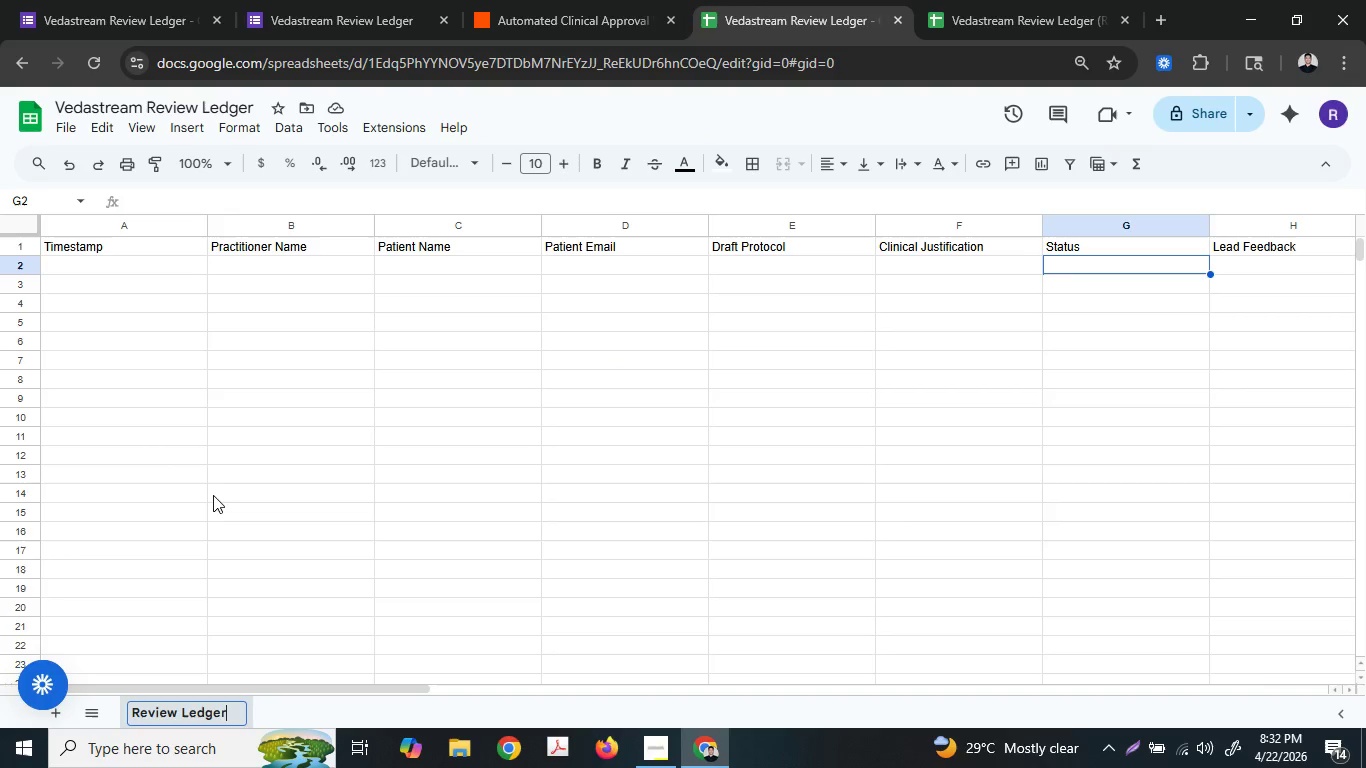 
key(Enter)
 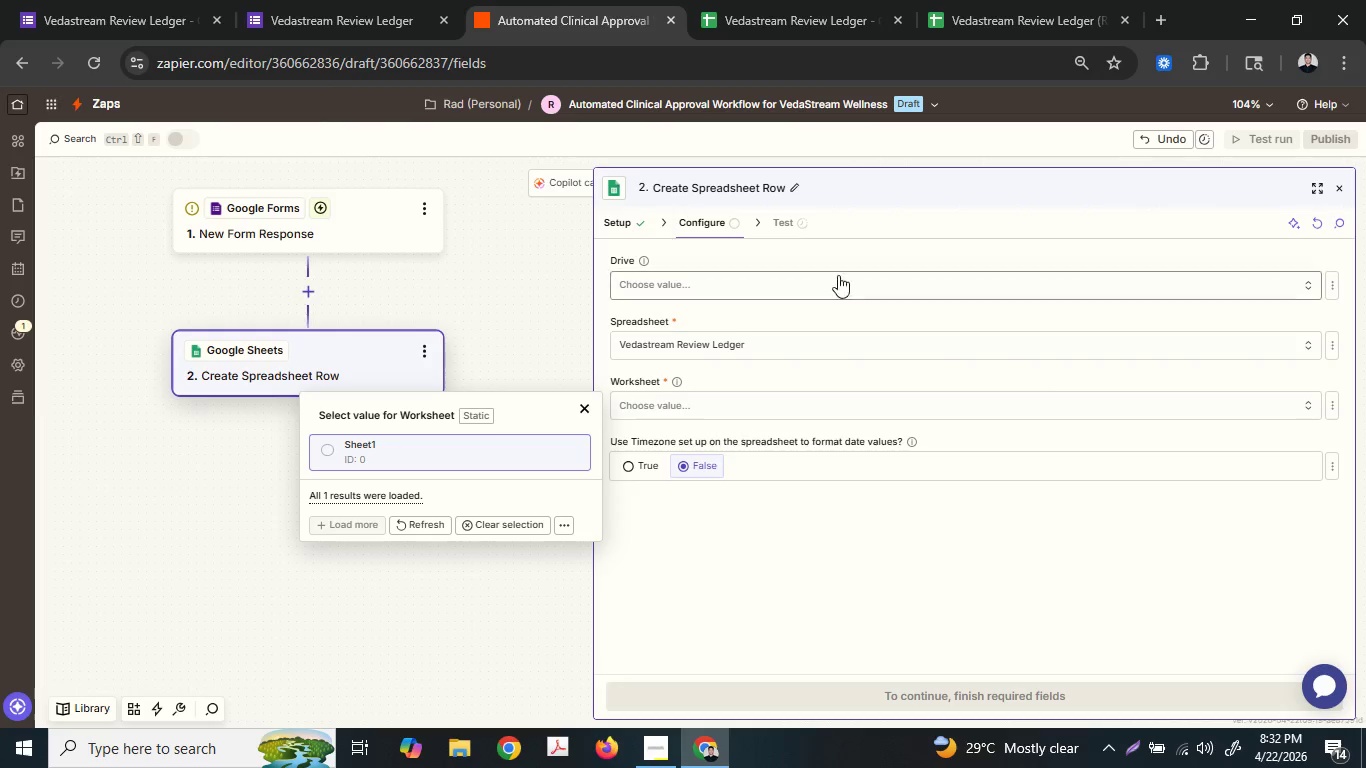 
left_click([1313, 220])
 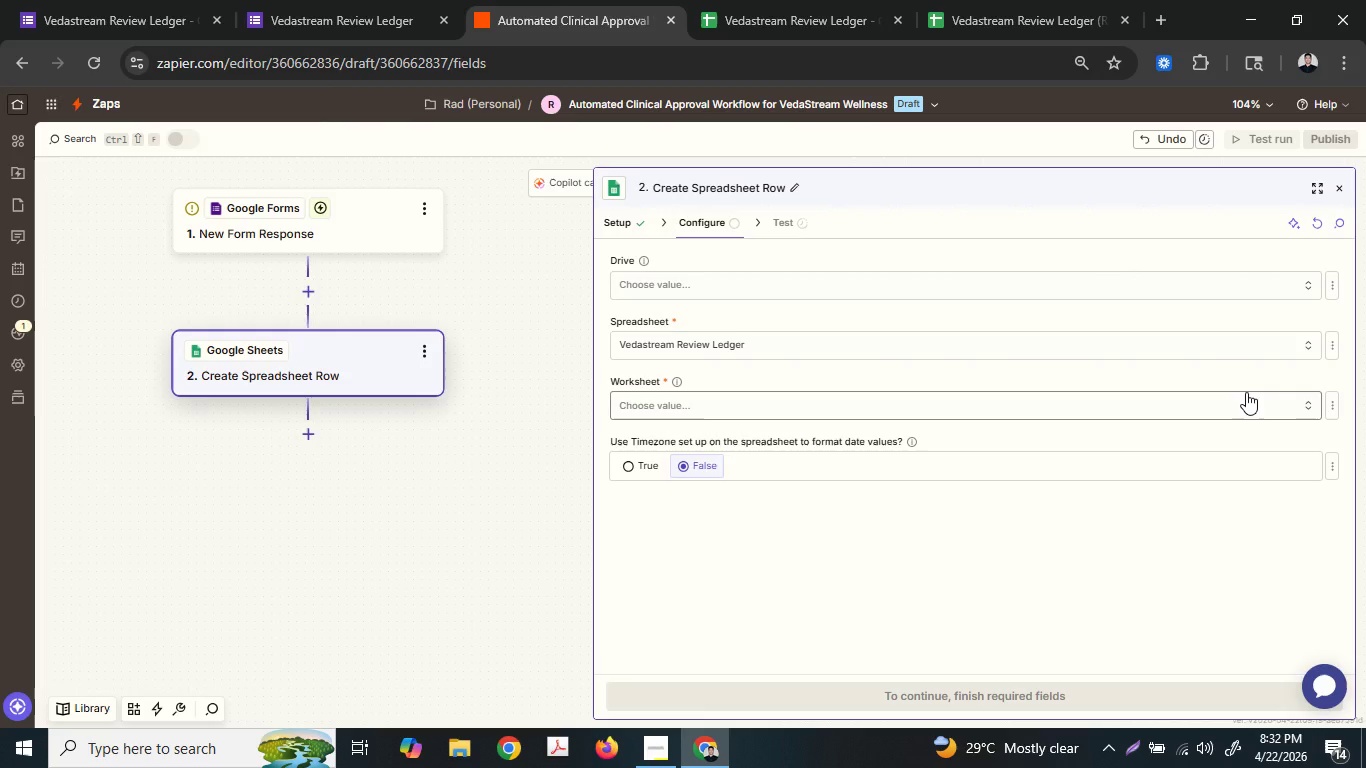 
left_click([1246, 392])
 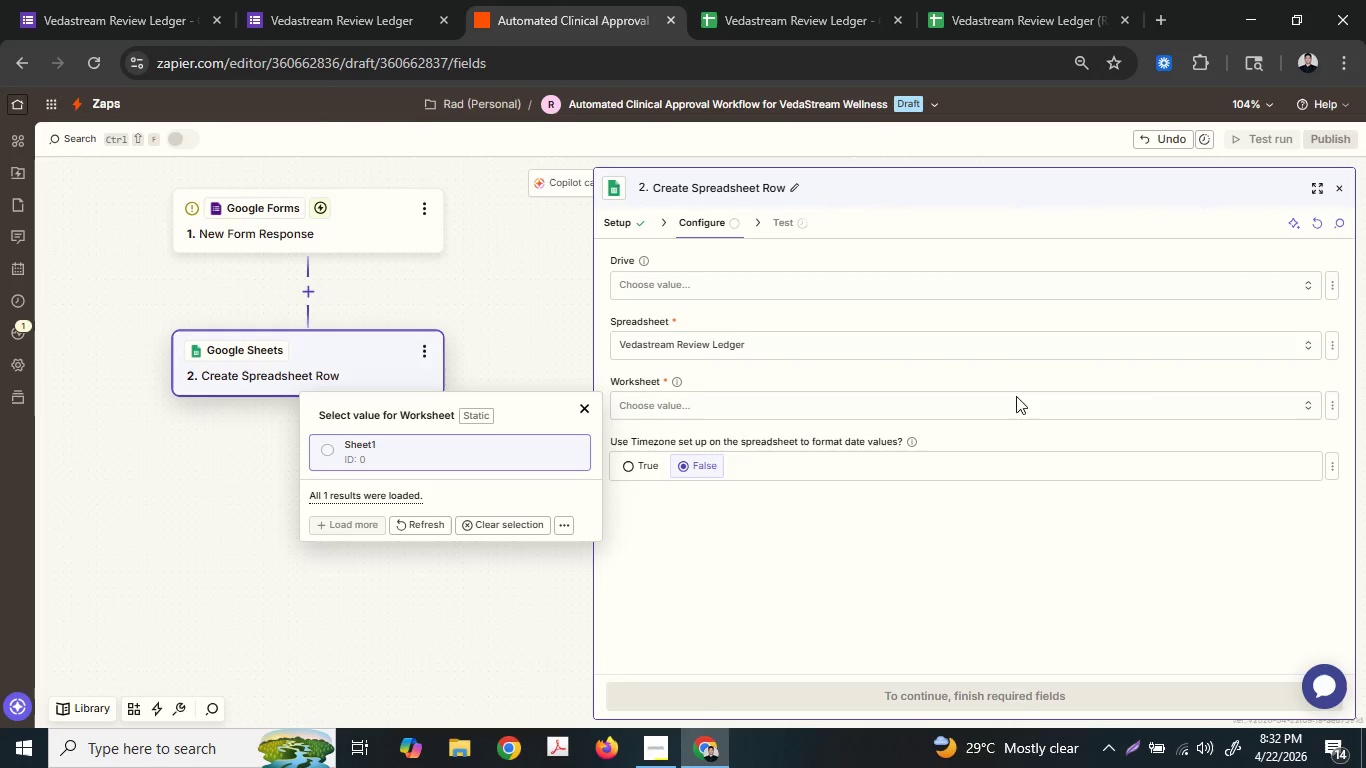 
left_click([407, 526])
 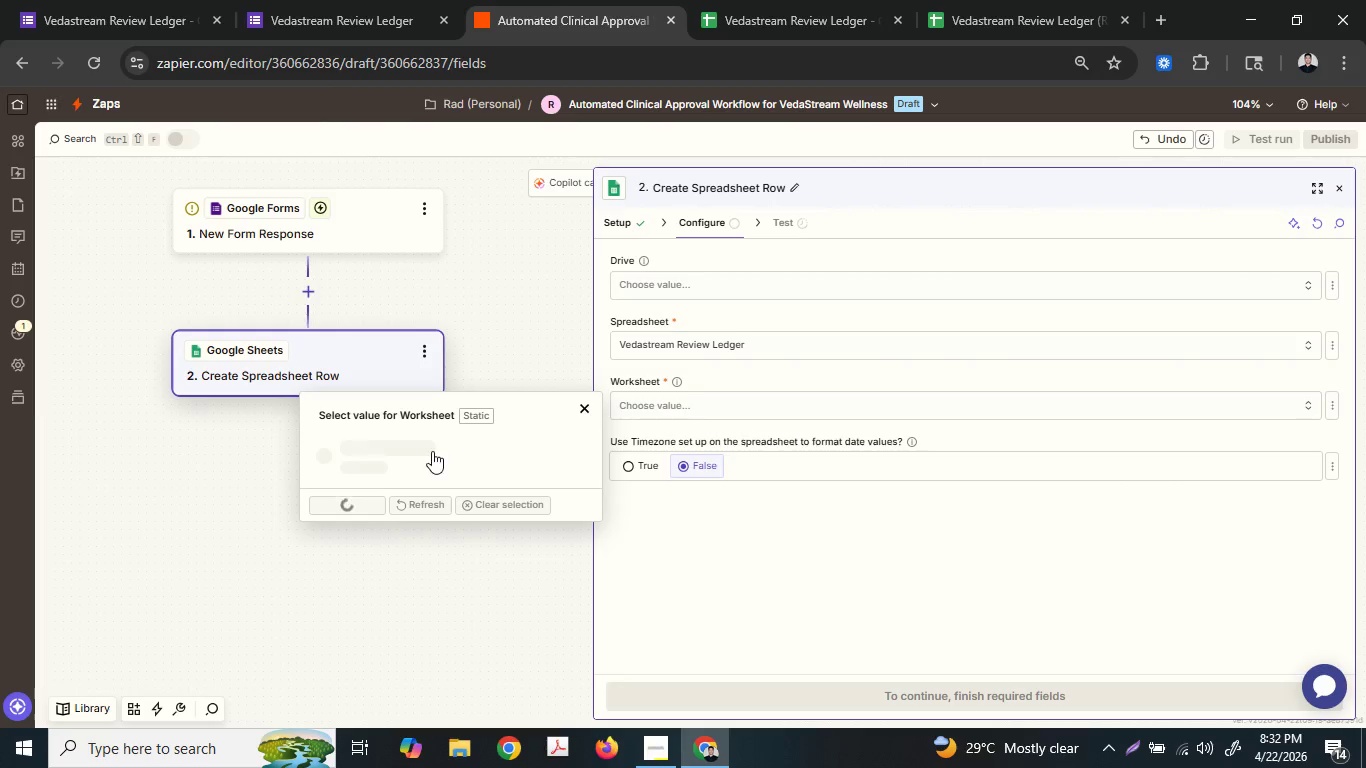 
left_click([432, 451])
 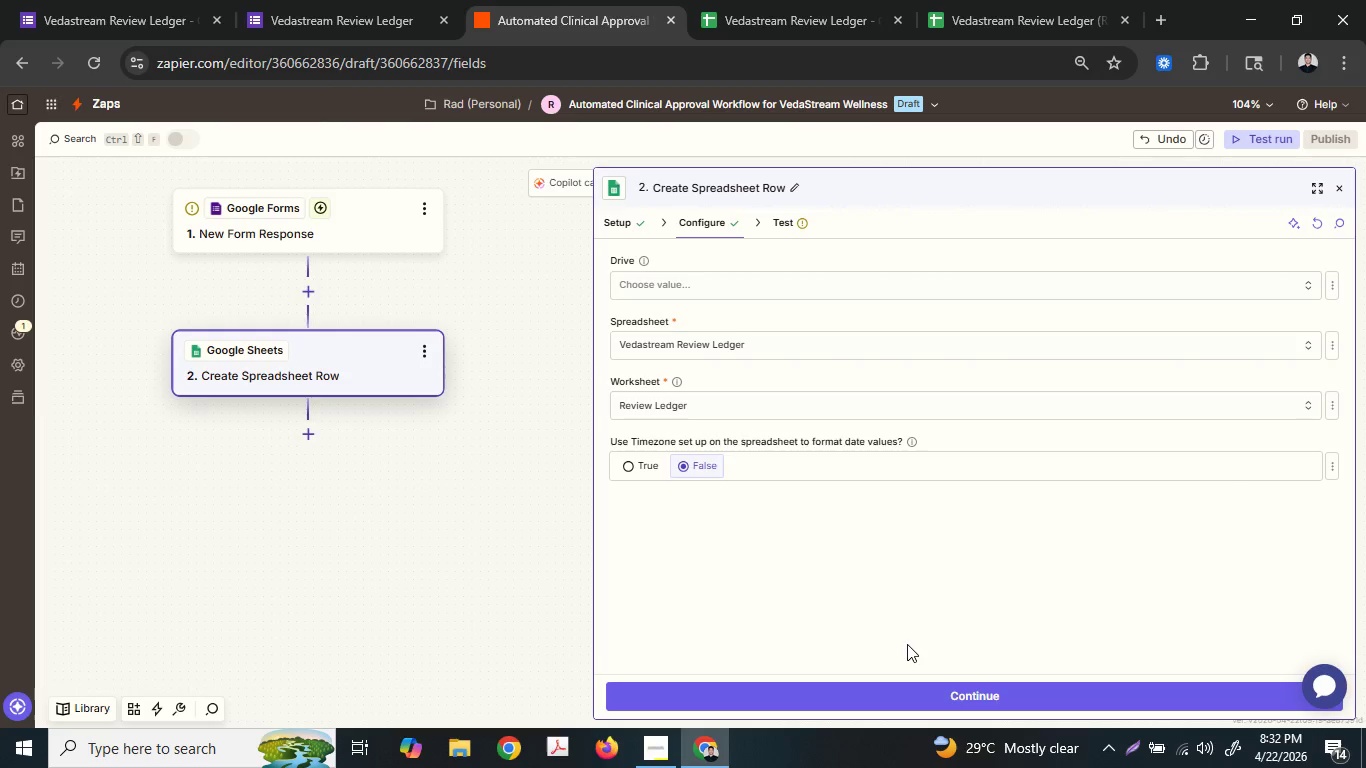 
scroll: coordinate [832, 427], scroll_direction: down, amount: 6.0
 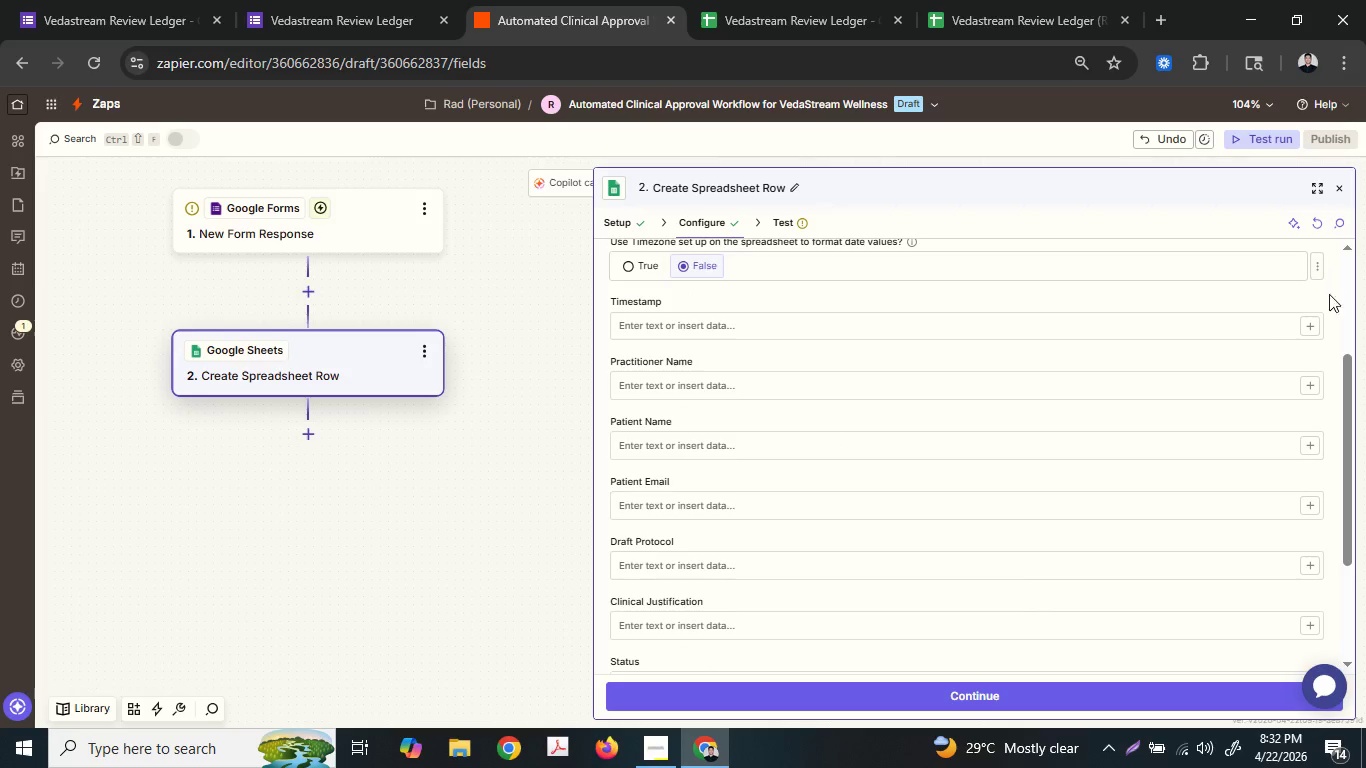 
left_click([1314, 318])
 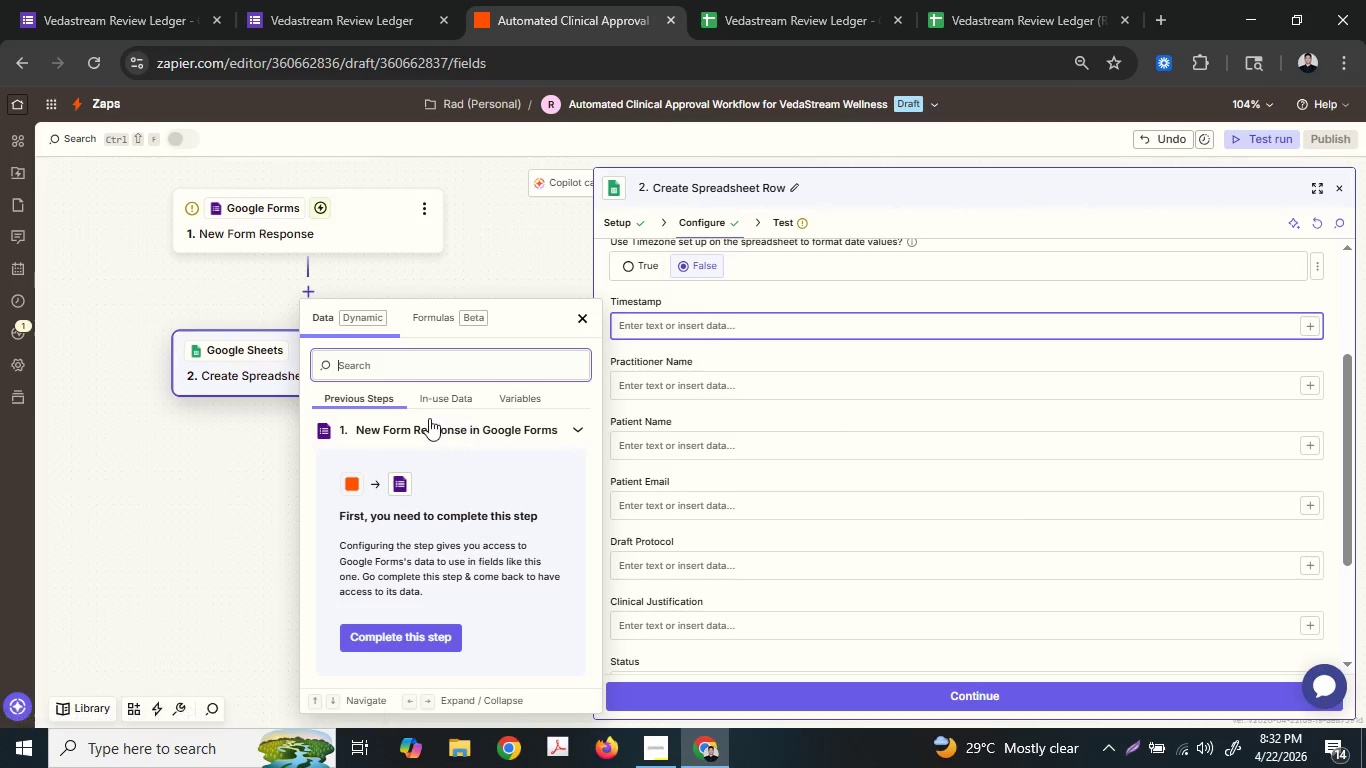 
left_click([430, 425])
 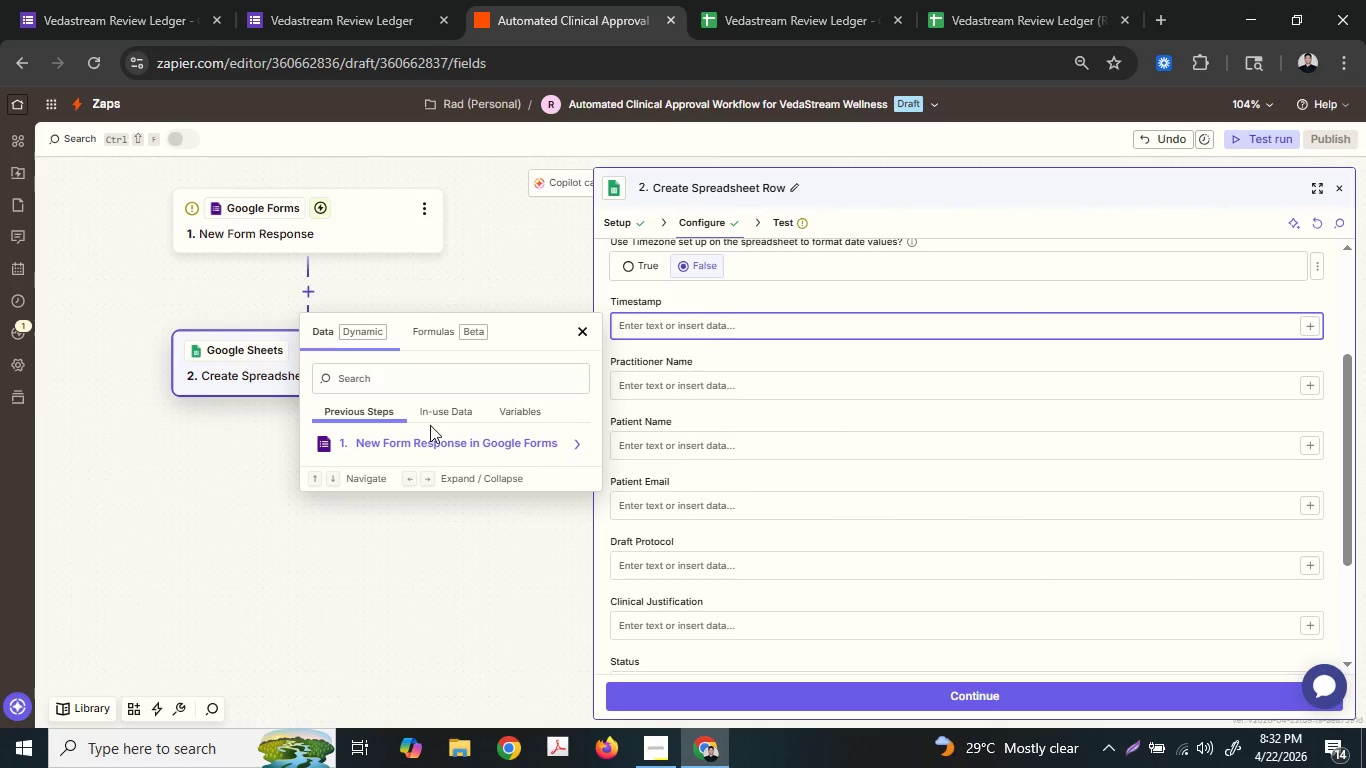 
left_click([425, 445])
 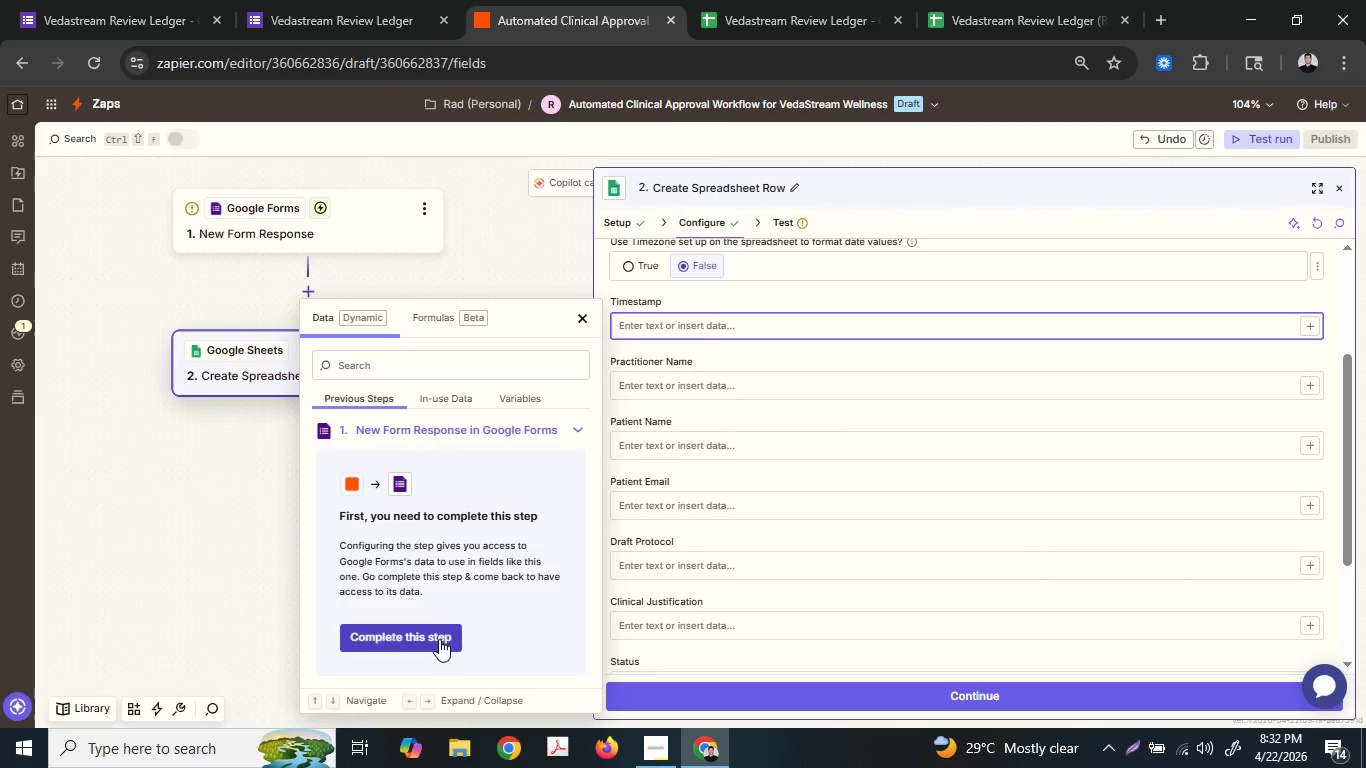 
left_click([439, 639])
 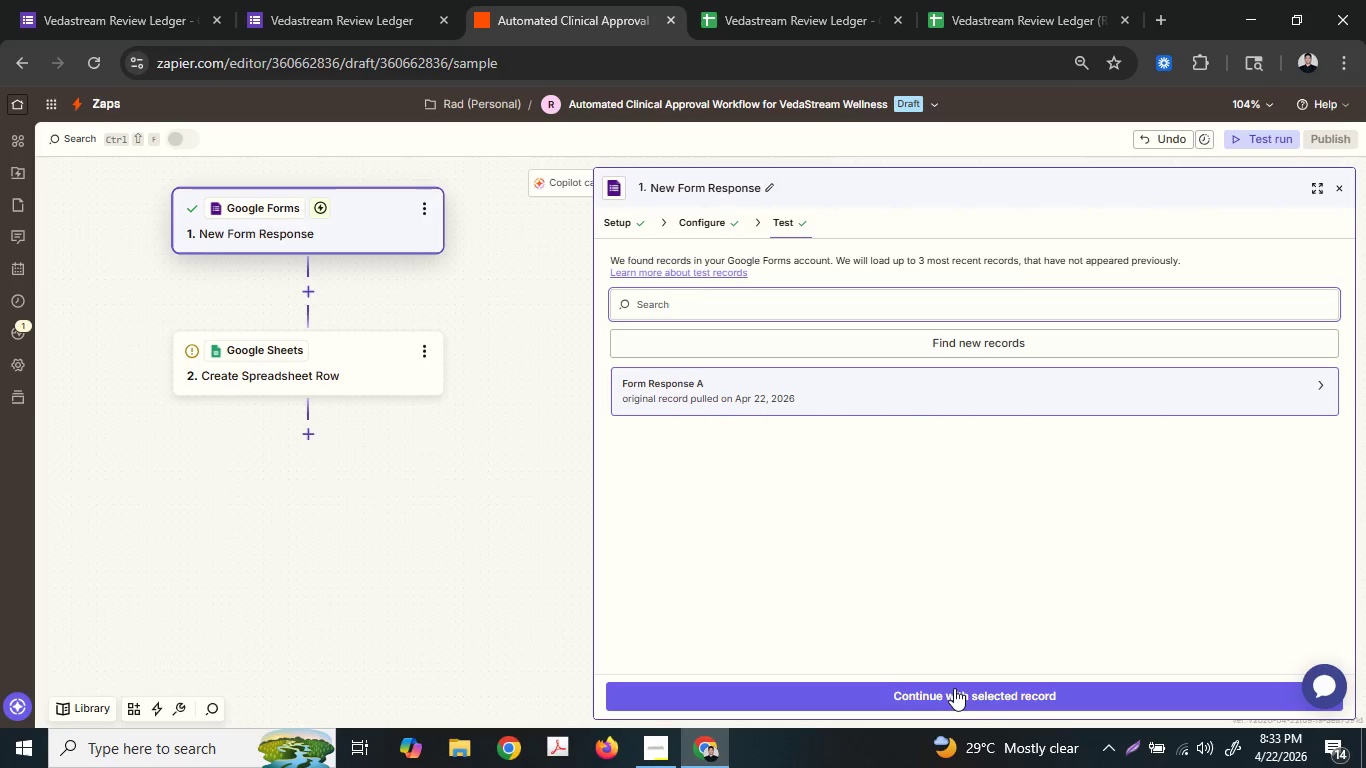 
wait(42.38)
 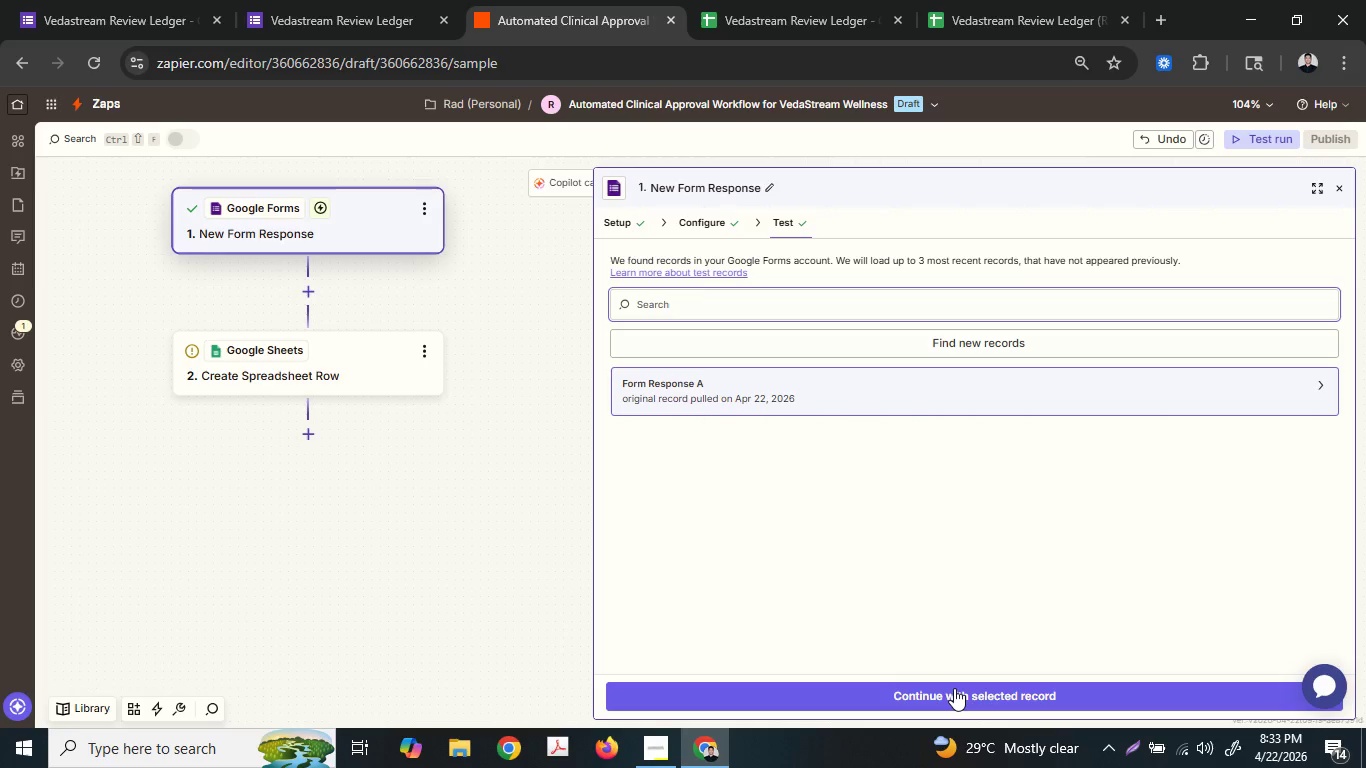 
left_click([884, 400])
 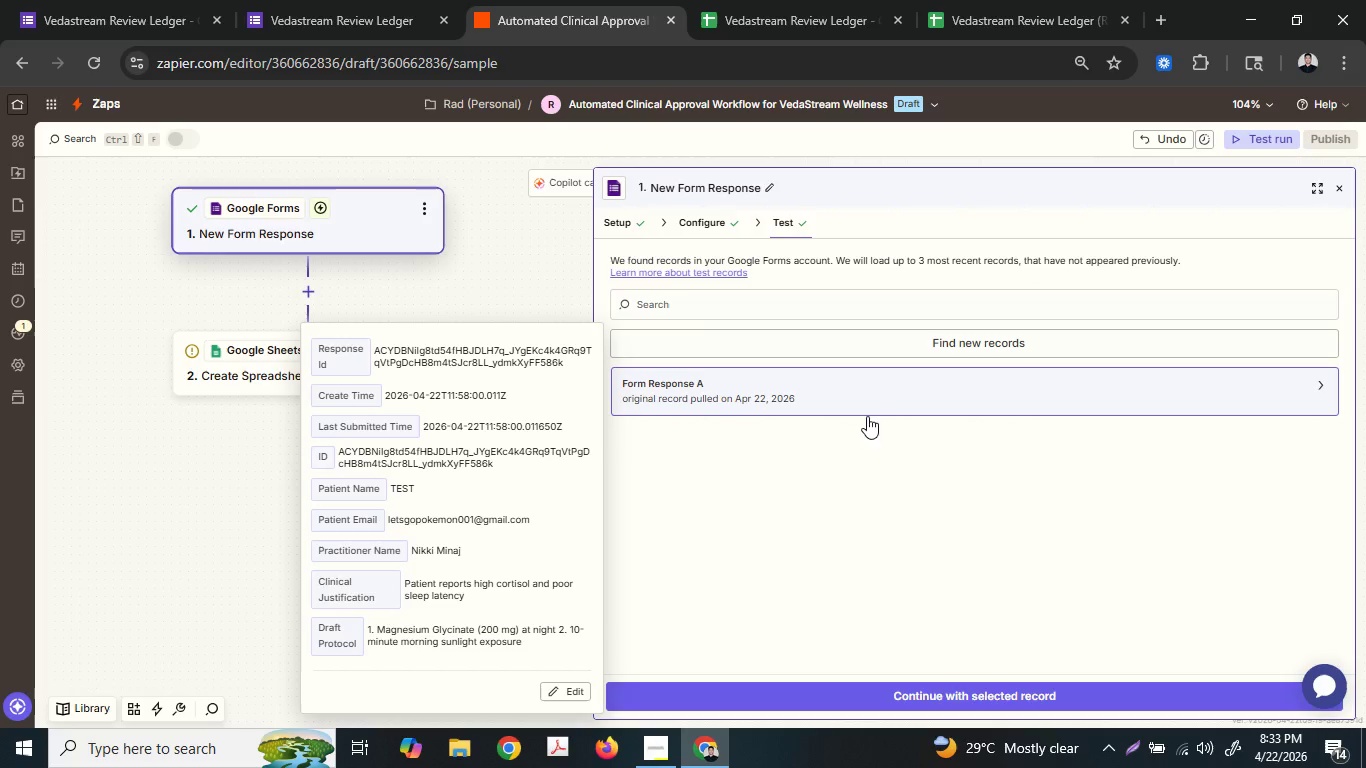 
left_click([939, 699])
 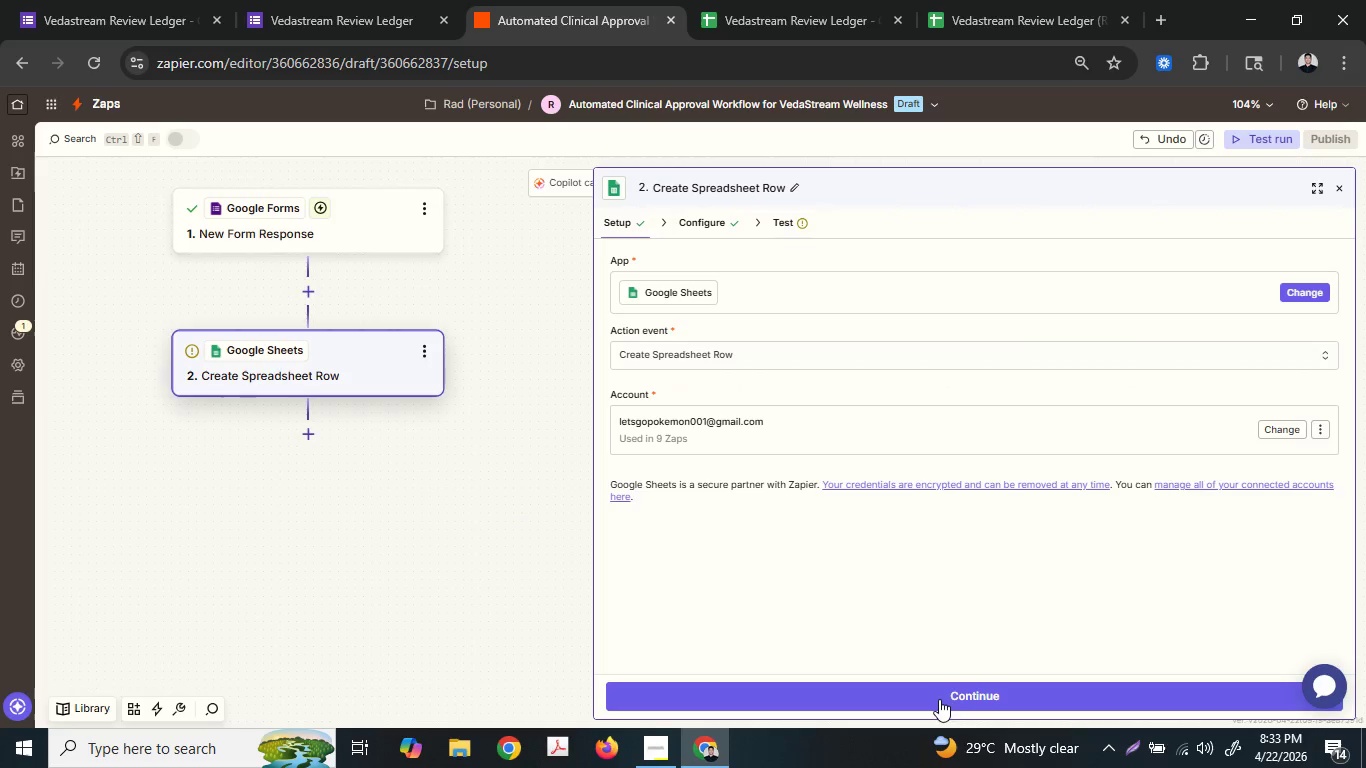 
left_click([937, 687])
 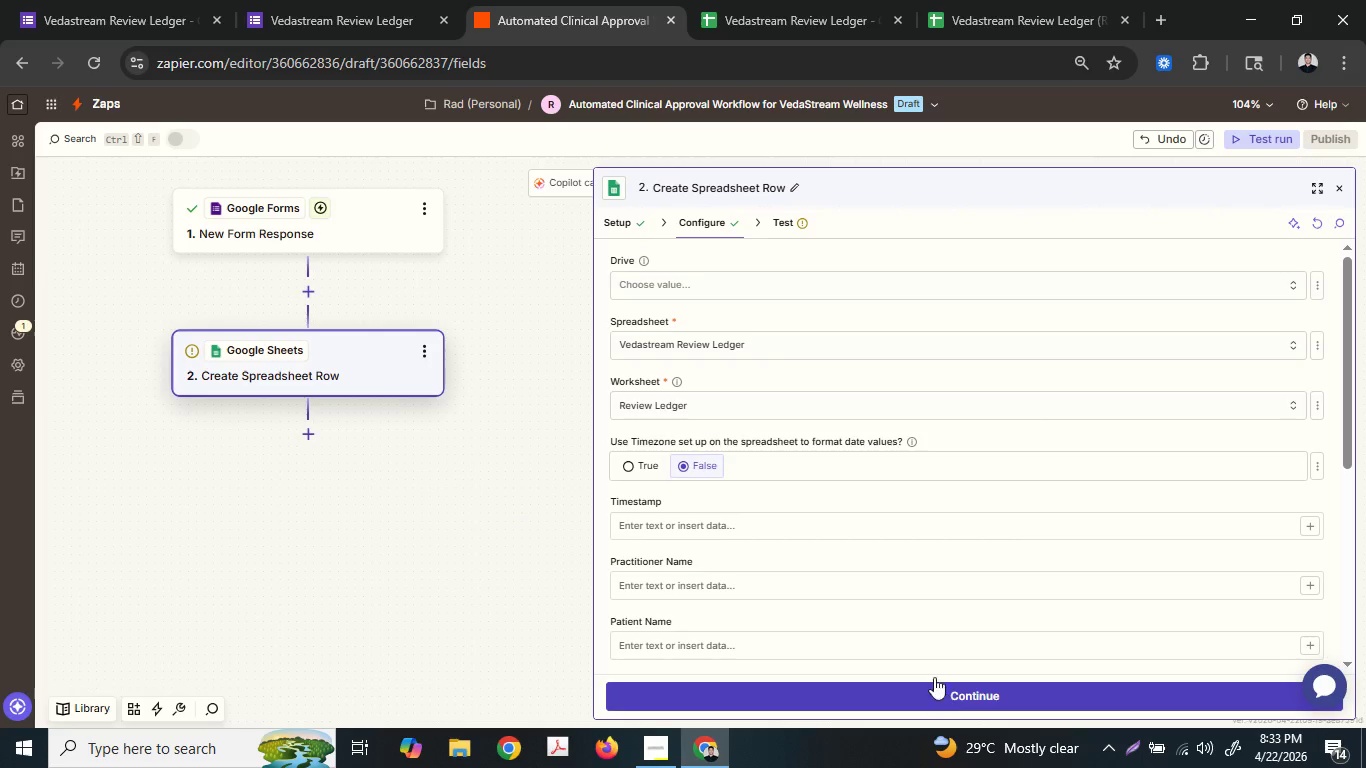 
scroll: coordinate [772, 507], scroll_direction: down, amount: 6.0
 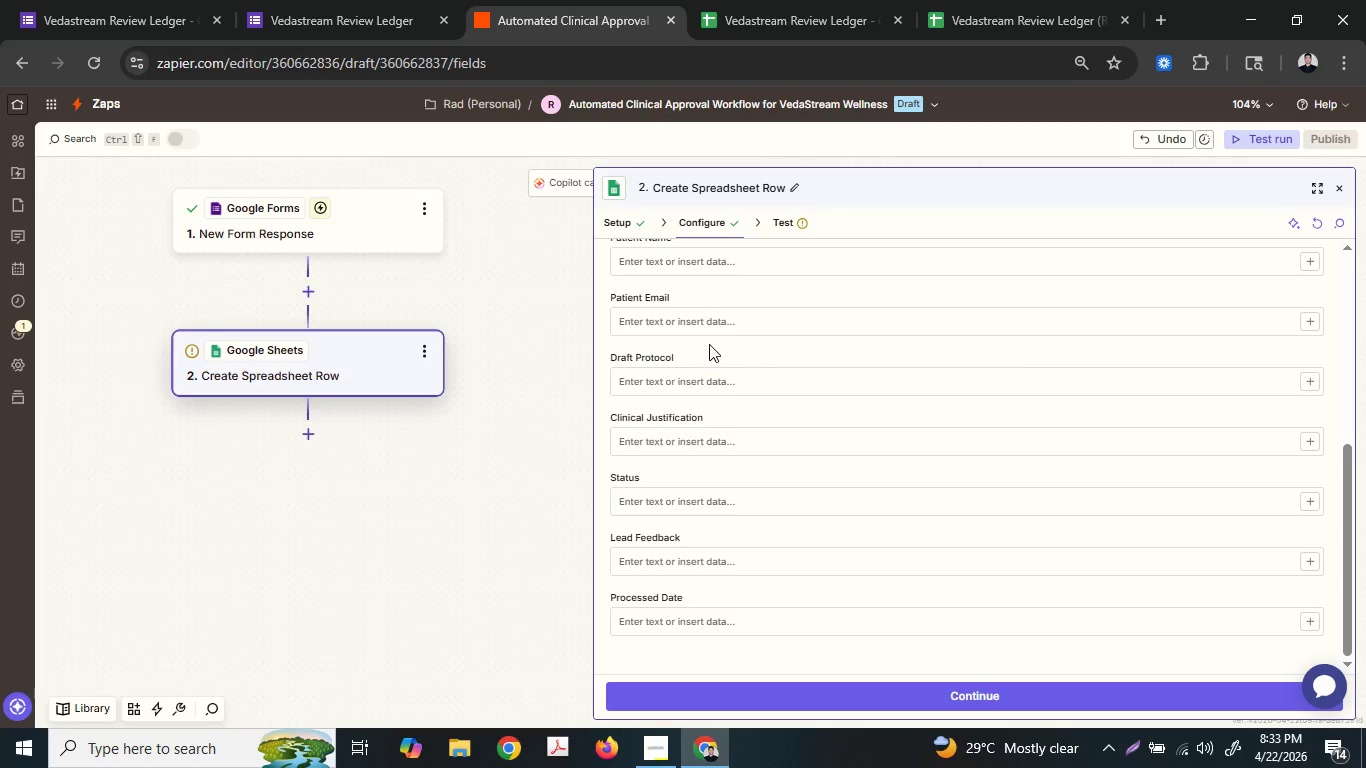 
scroll: coordinate [710, 342], scroll_direction: up, amount: 2.0
 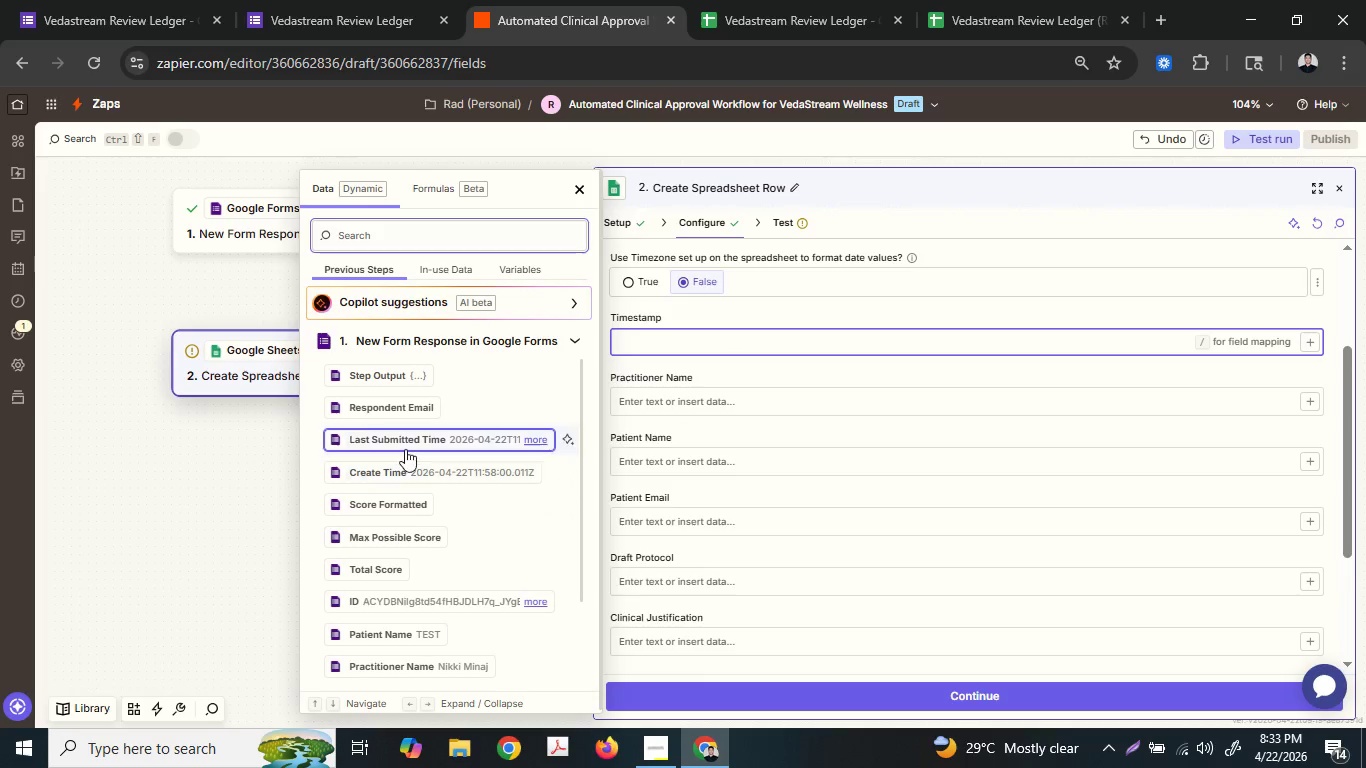 
left_click([410, 446])
 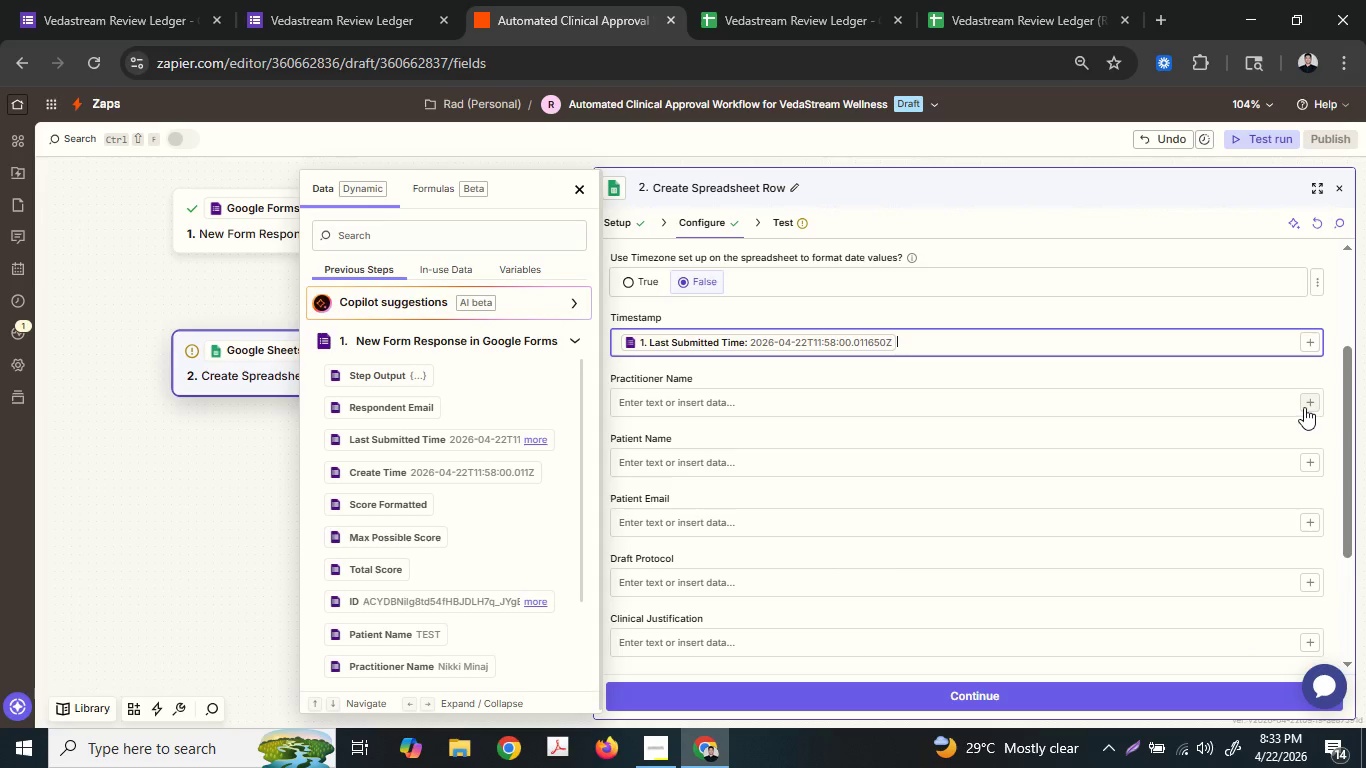 
left_click([1304, 407])
 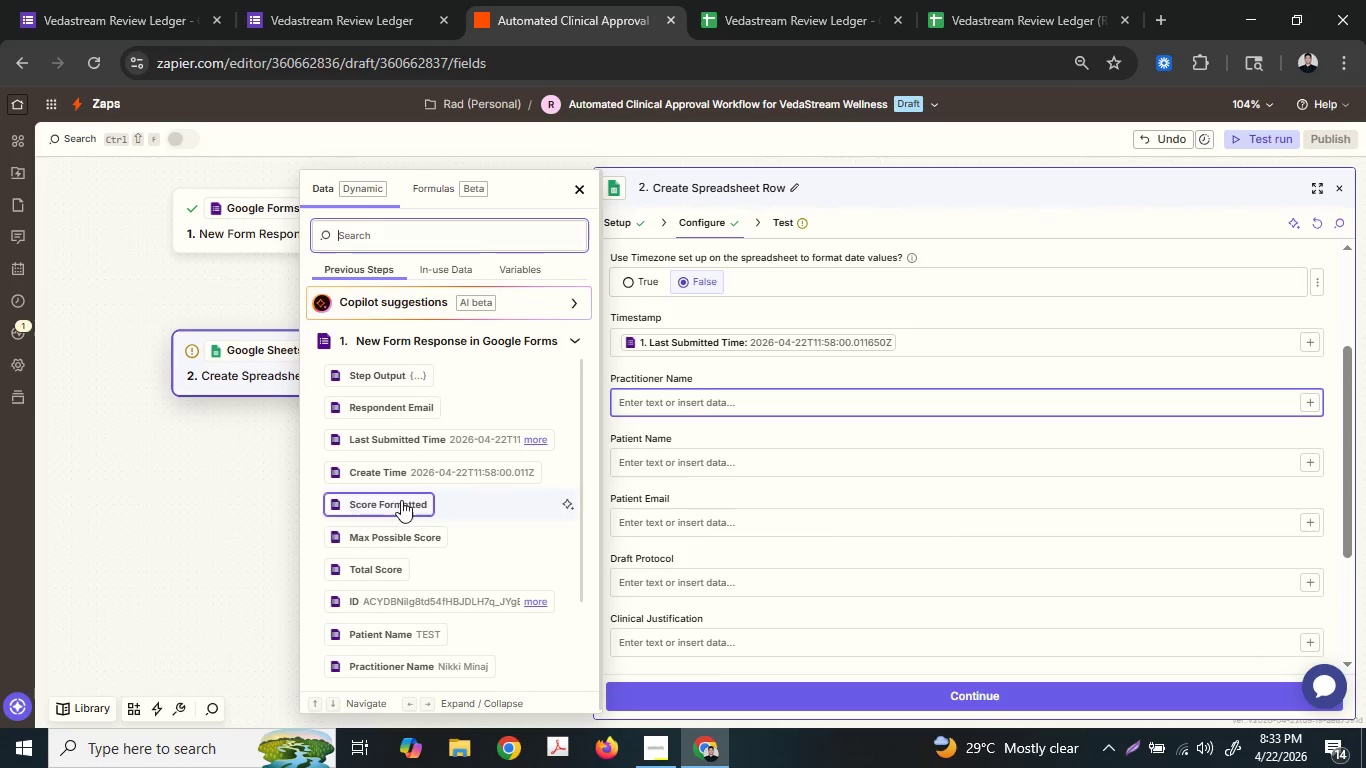 
scroll: coordinate [409, 515], scroll_direction: down, amount: 2.0
 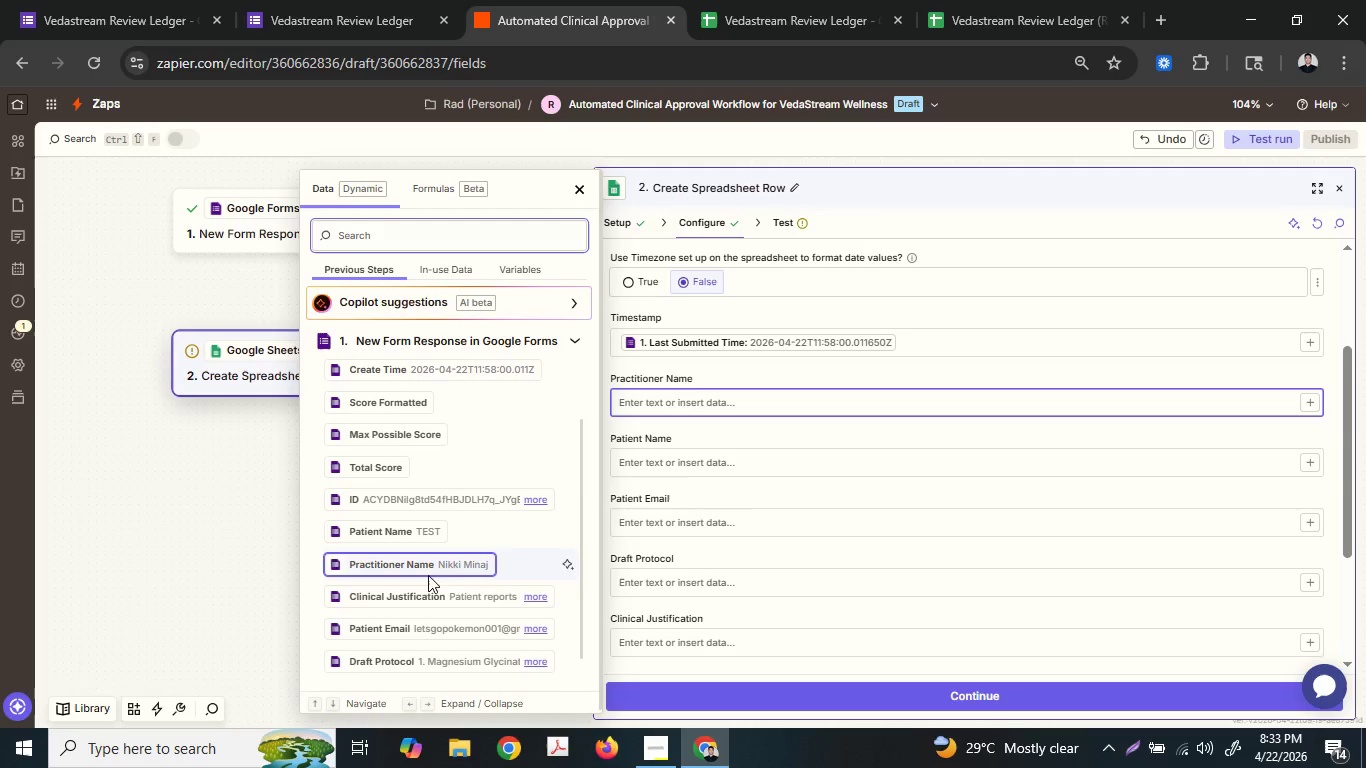 
left_click([429, 570])
 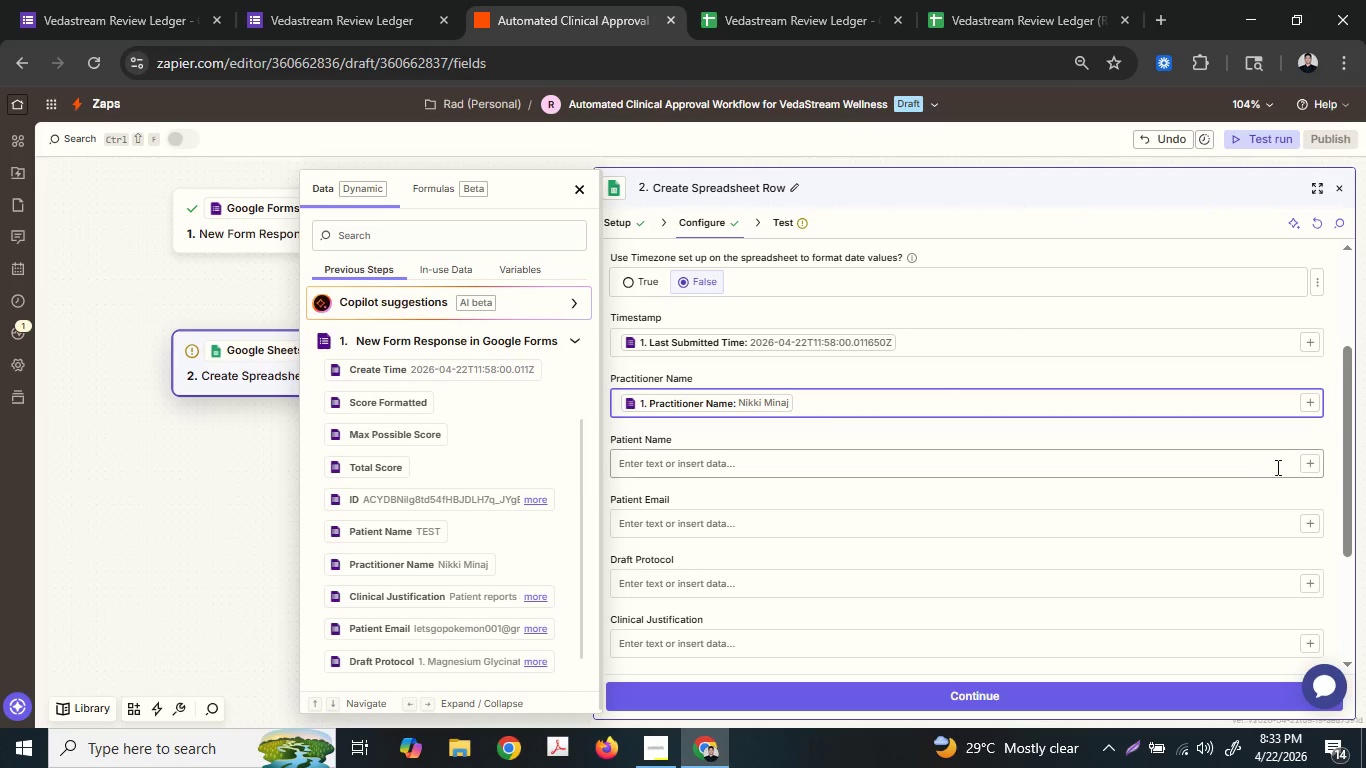 
left_click([1302, 460])
 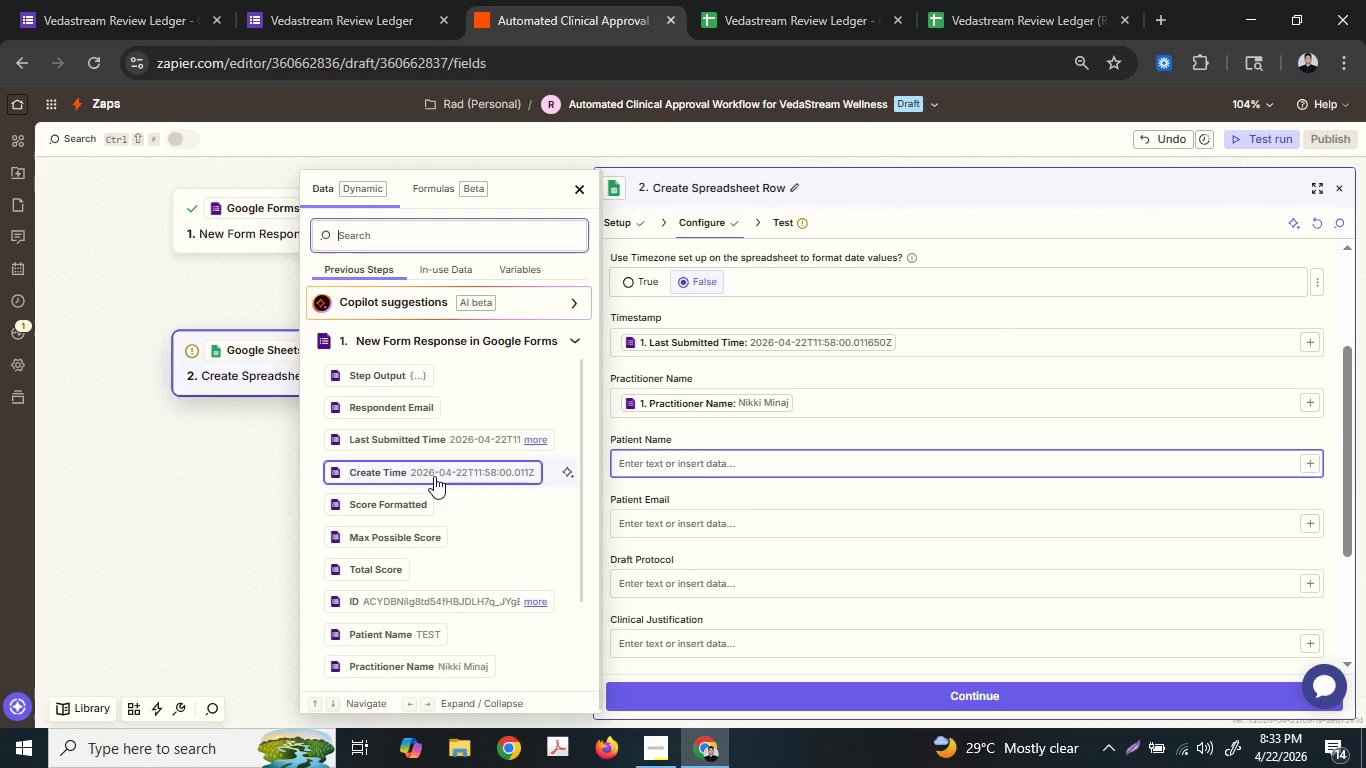 
scroll: coordinate [434, 475], scroll_direction: down, amount: 3.0
 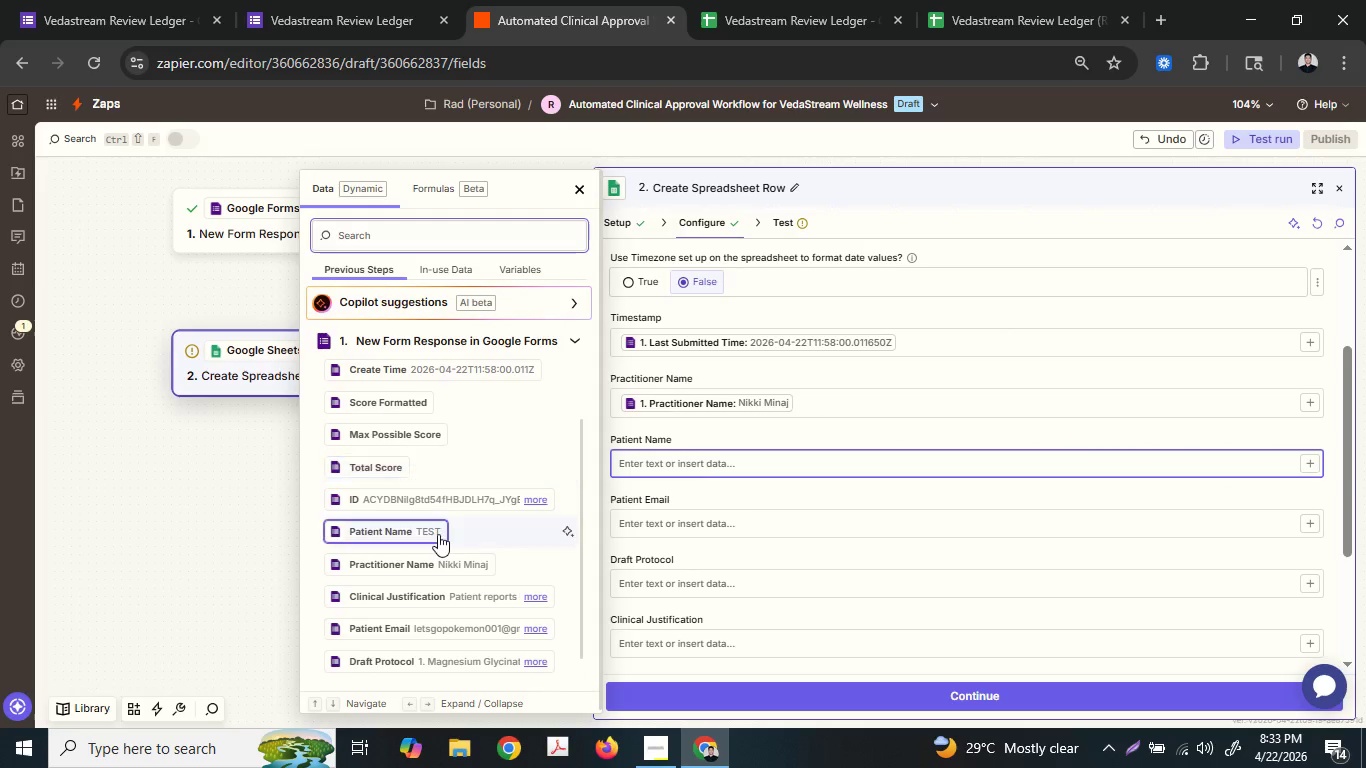 
left_click([438, 534])
 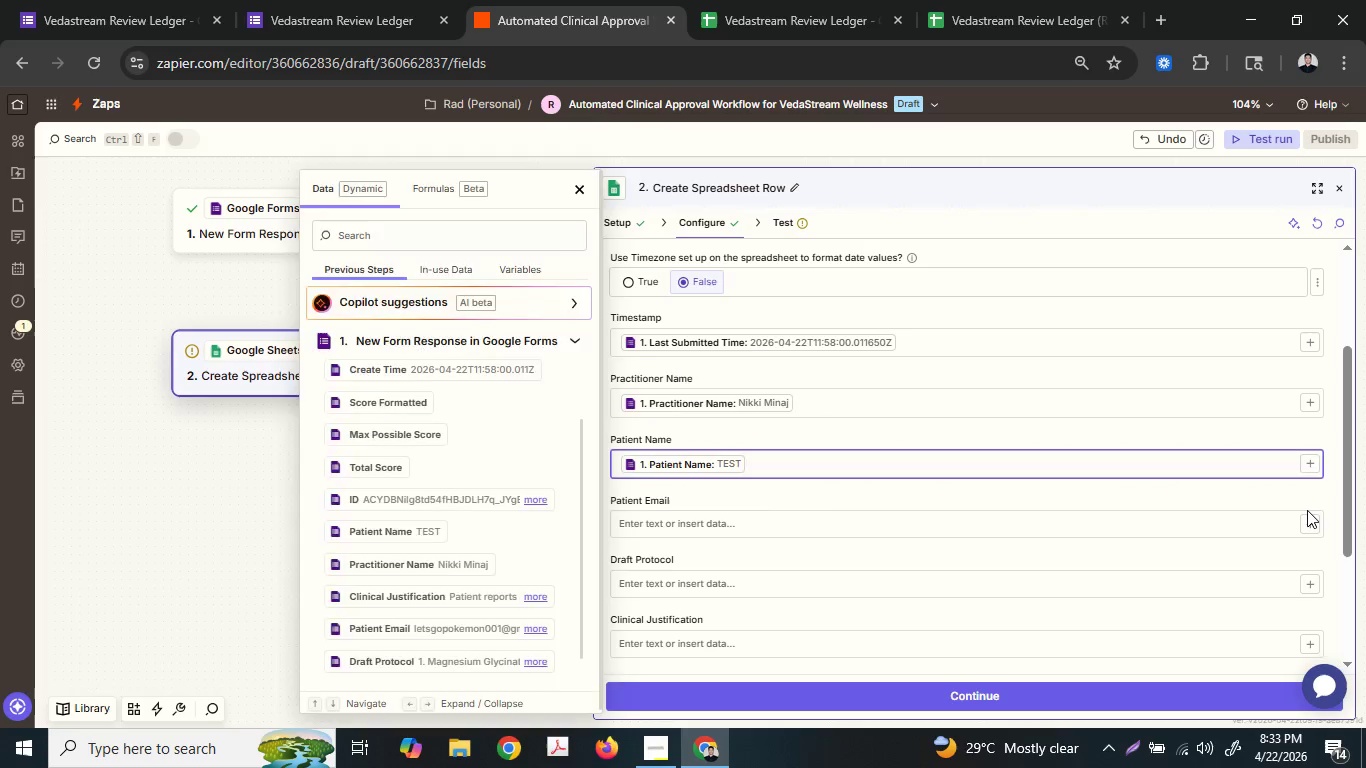 
double_click([1305, 520])
 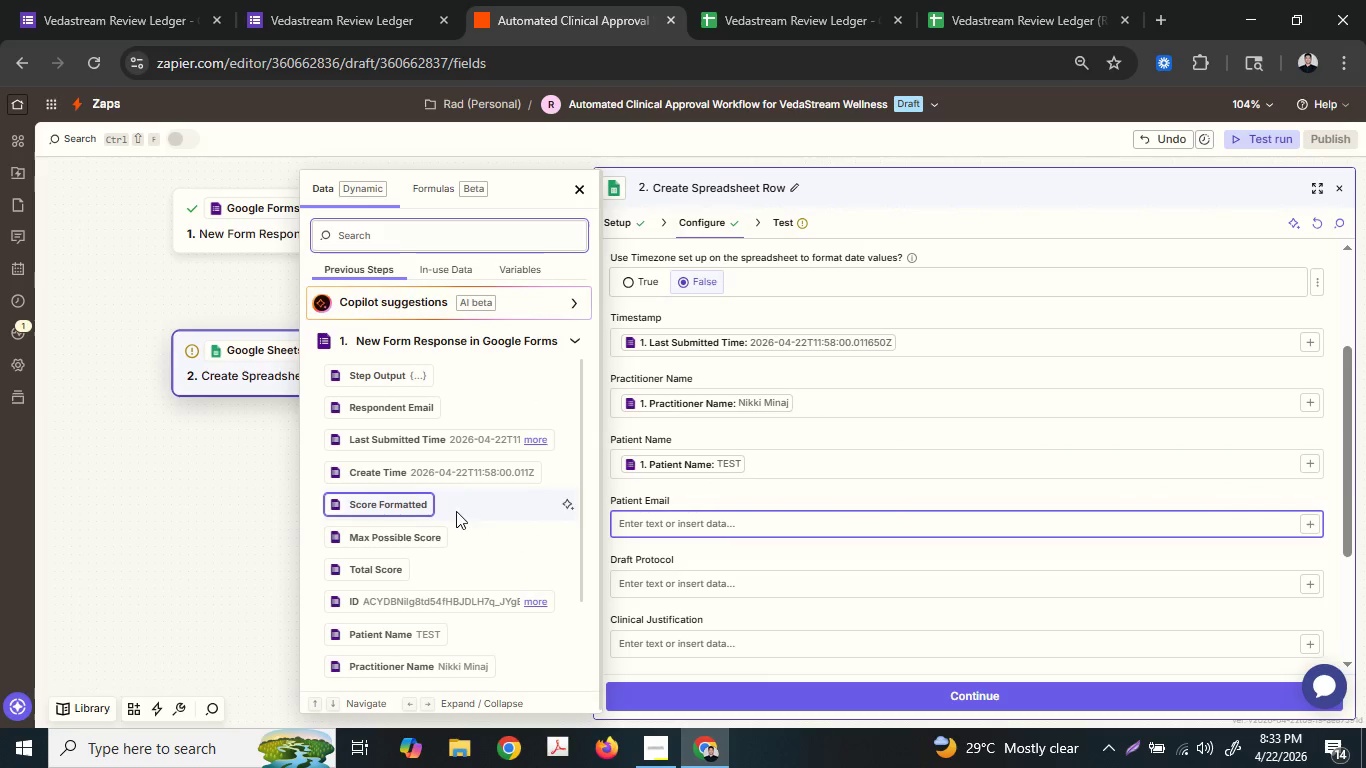 
scroll: coordinate [456, 508], scroll_direction: down, amount: 2.0
 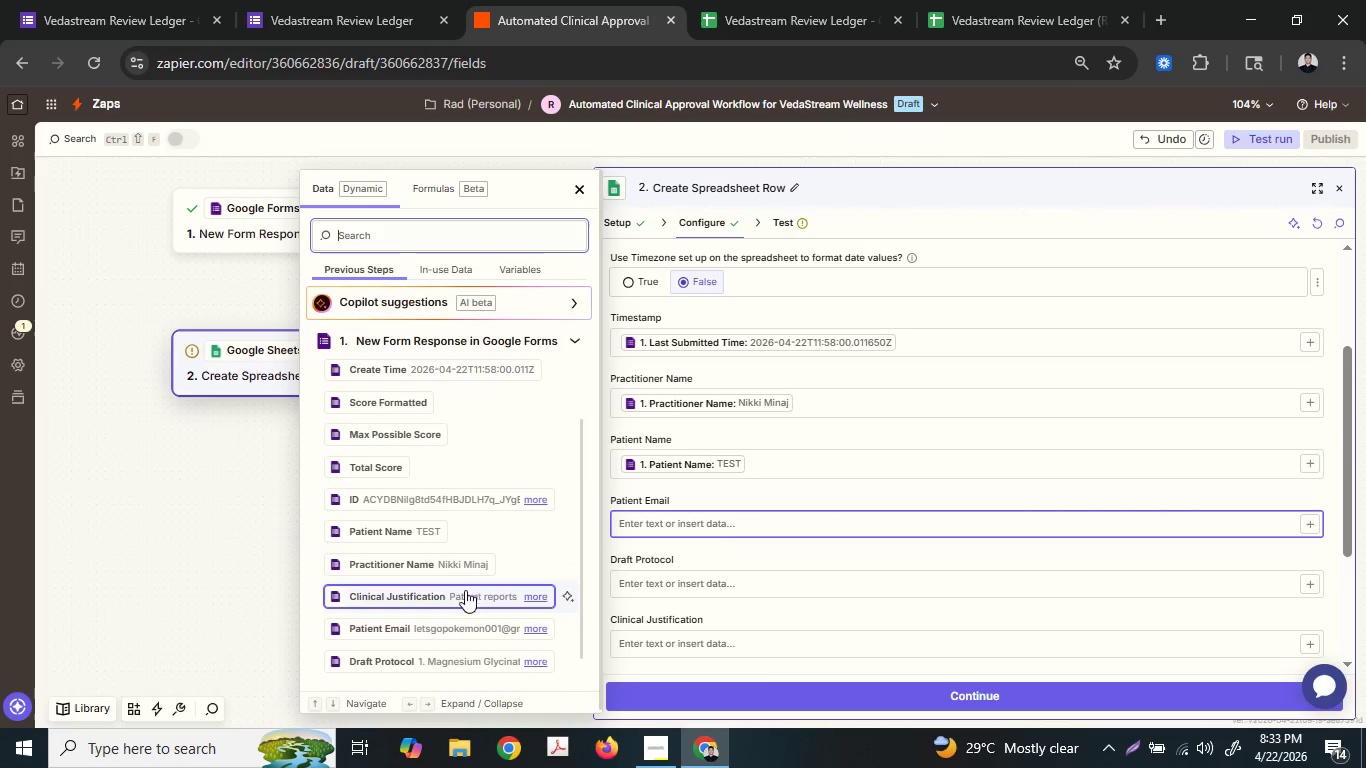 
left_click([438, 629])
 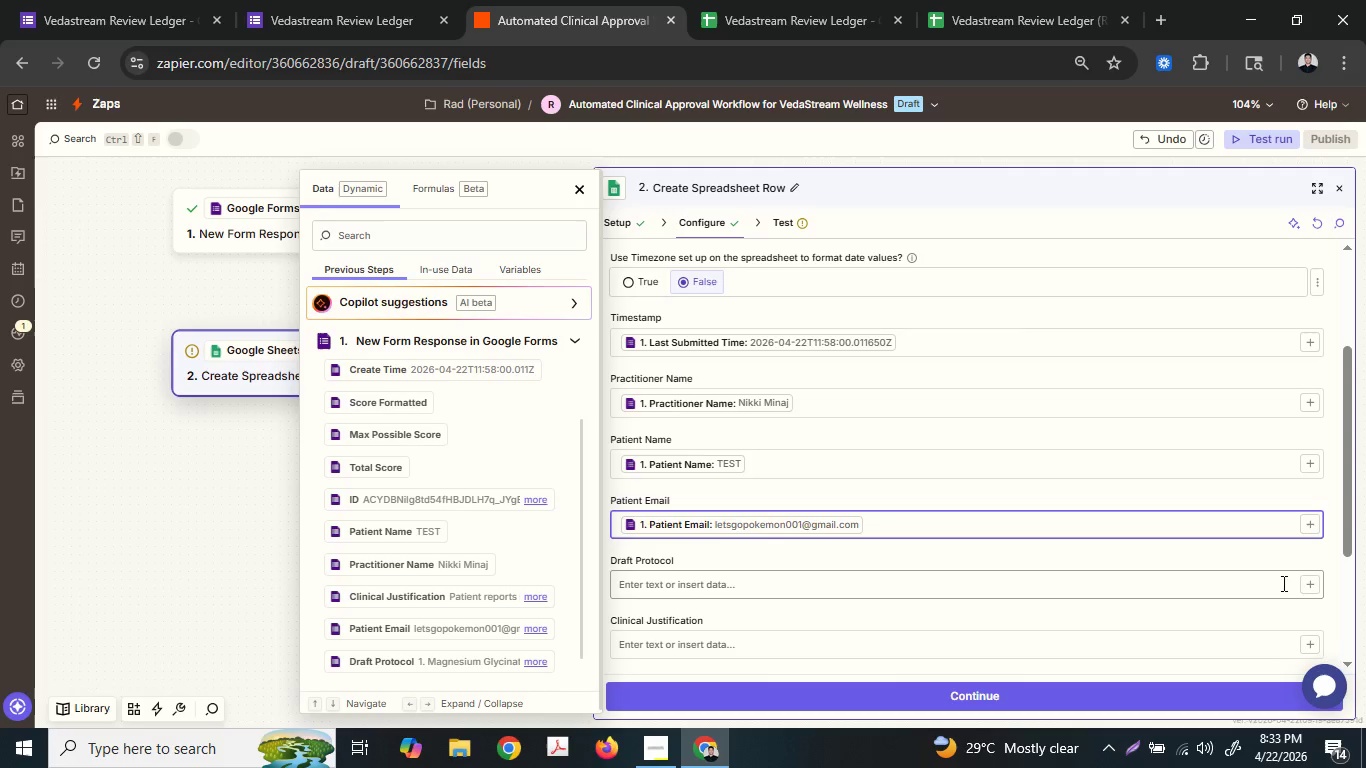 
left_click([1309, 586])
 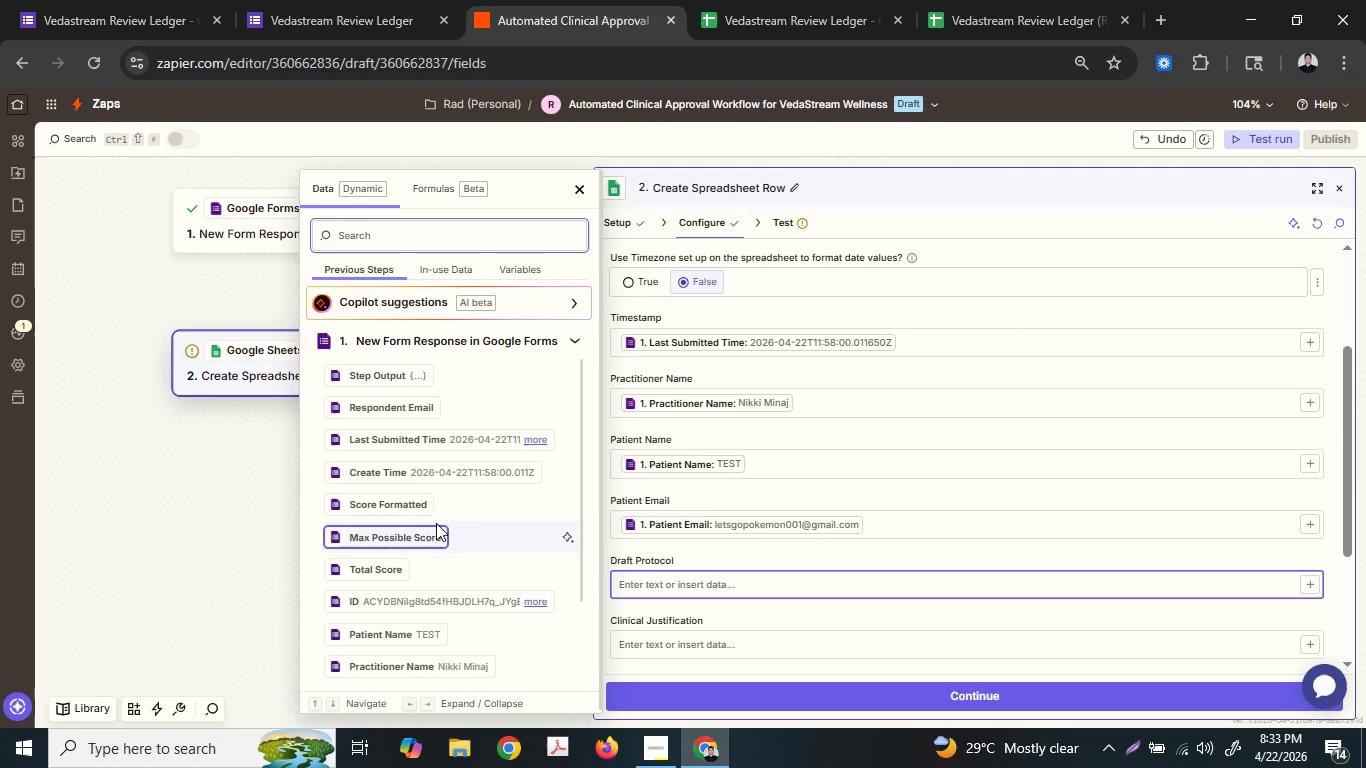 
scroll: coordinate [428, 520], scroll_direction: down, amount: 3.0
 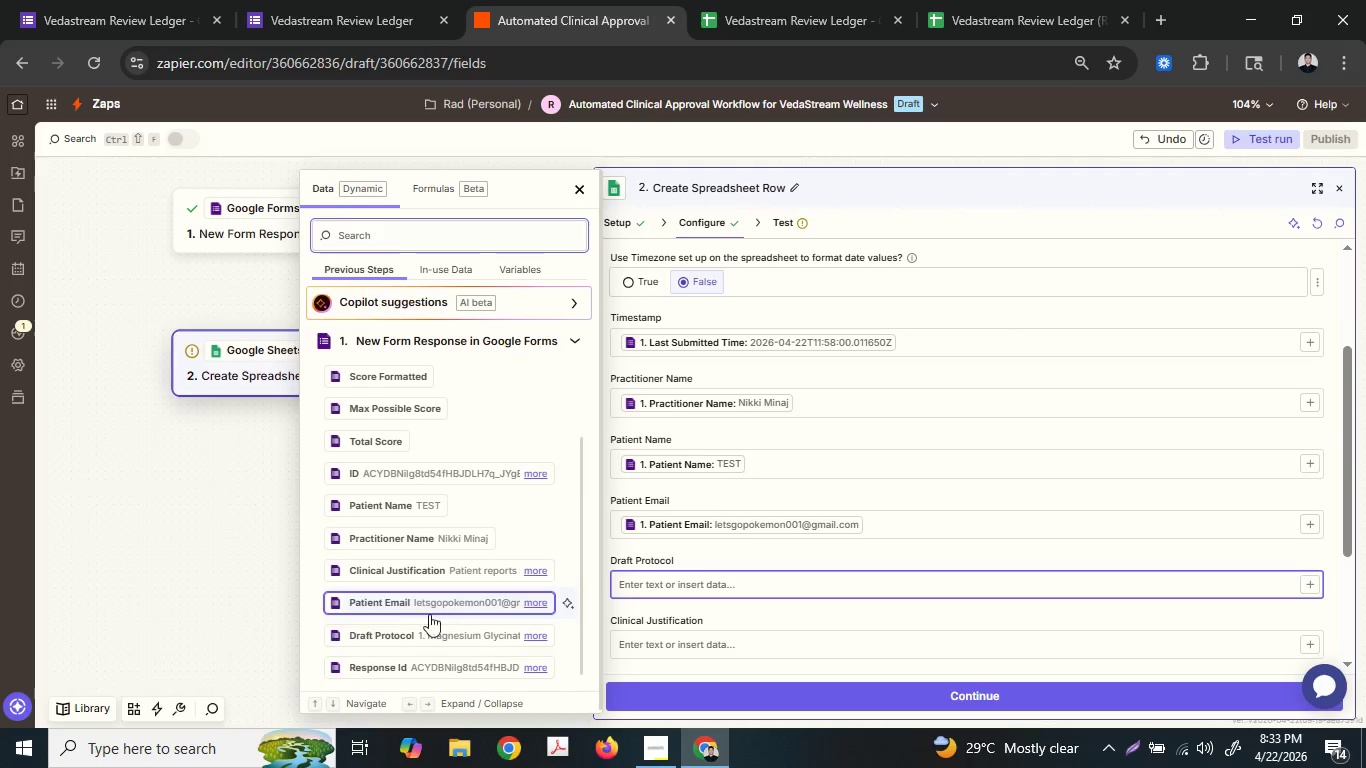 
left_click([415, 630])
 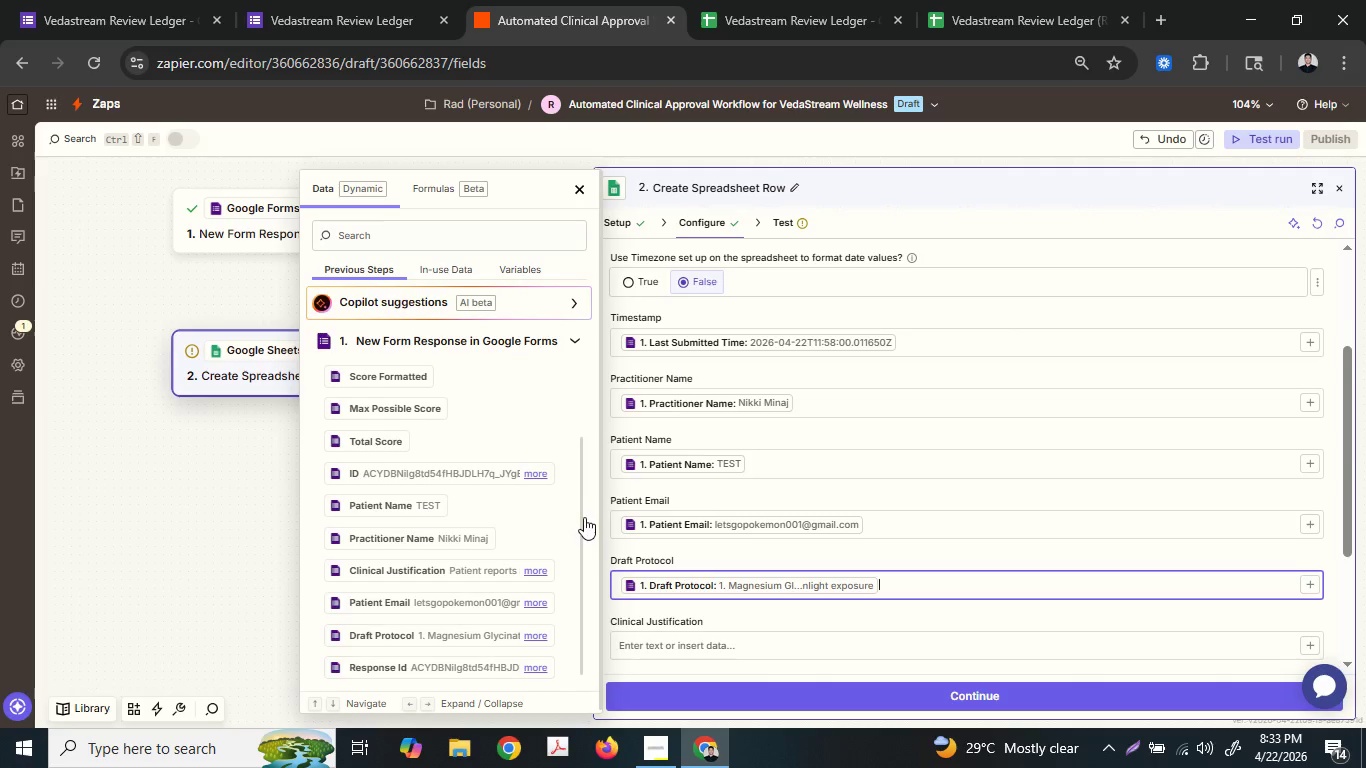 
wait(5.77)
 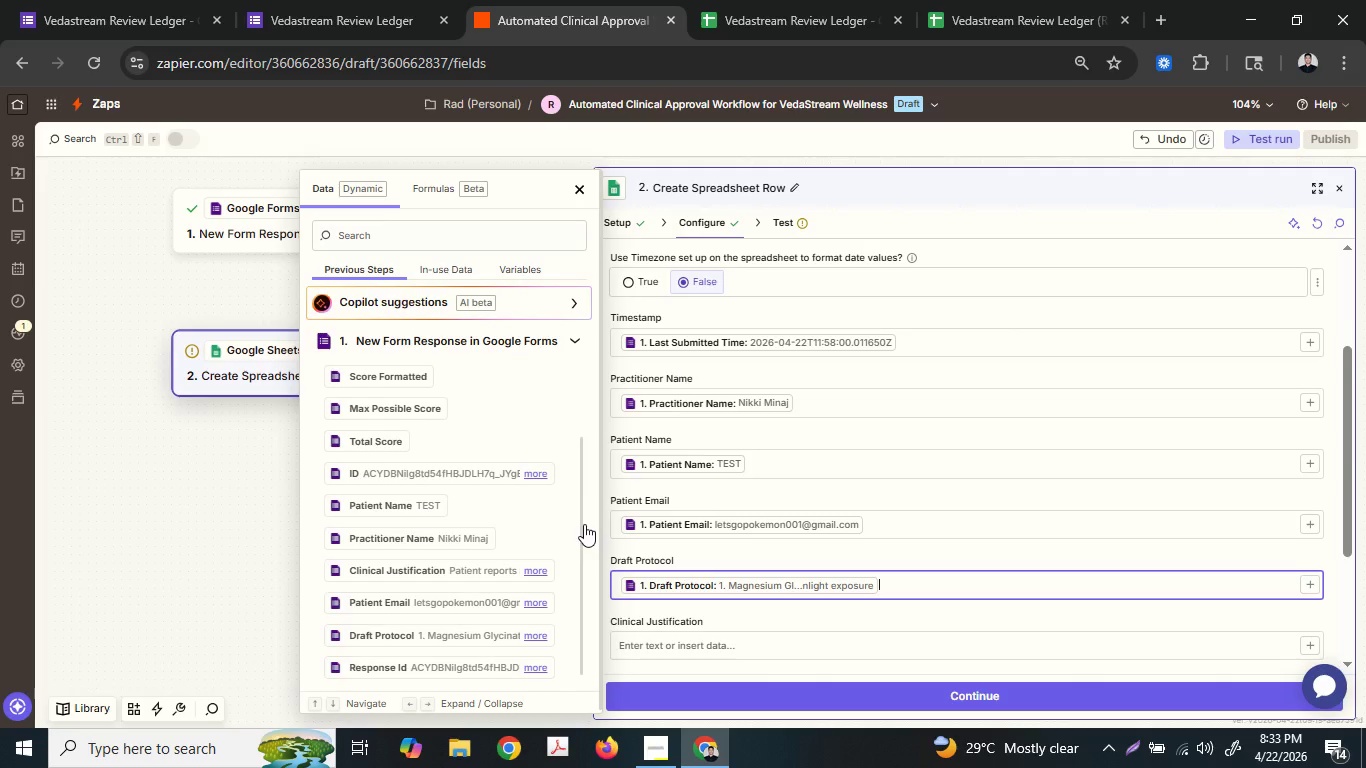 
scroll: coordinate [836, 533], scroll_direction: down, amount: 3.0
 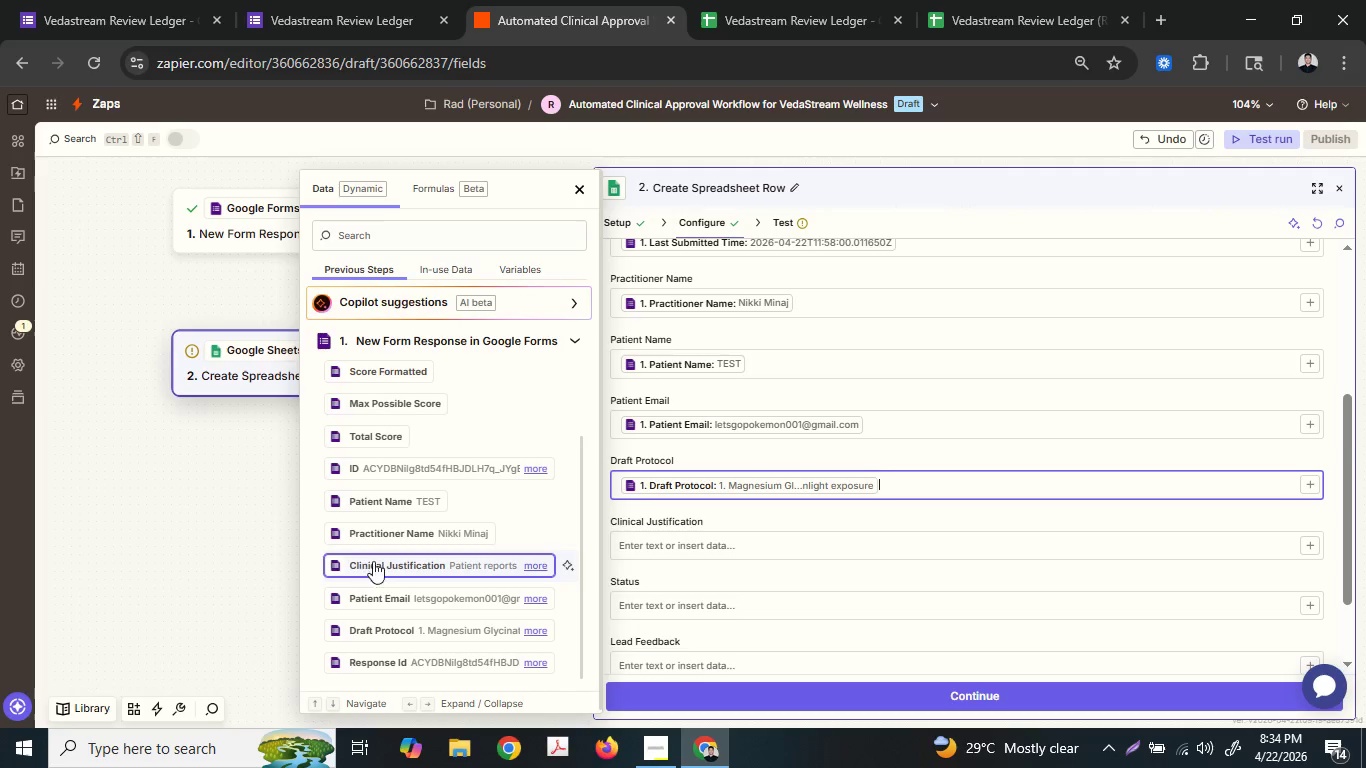 
left_click([726, 536])
 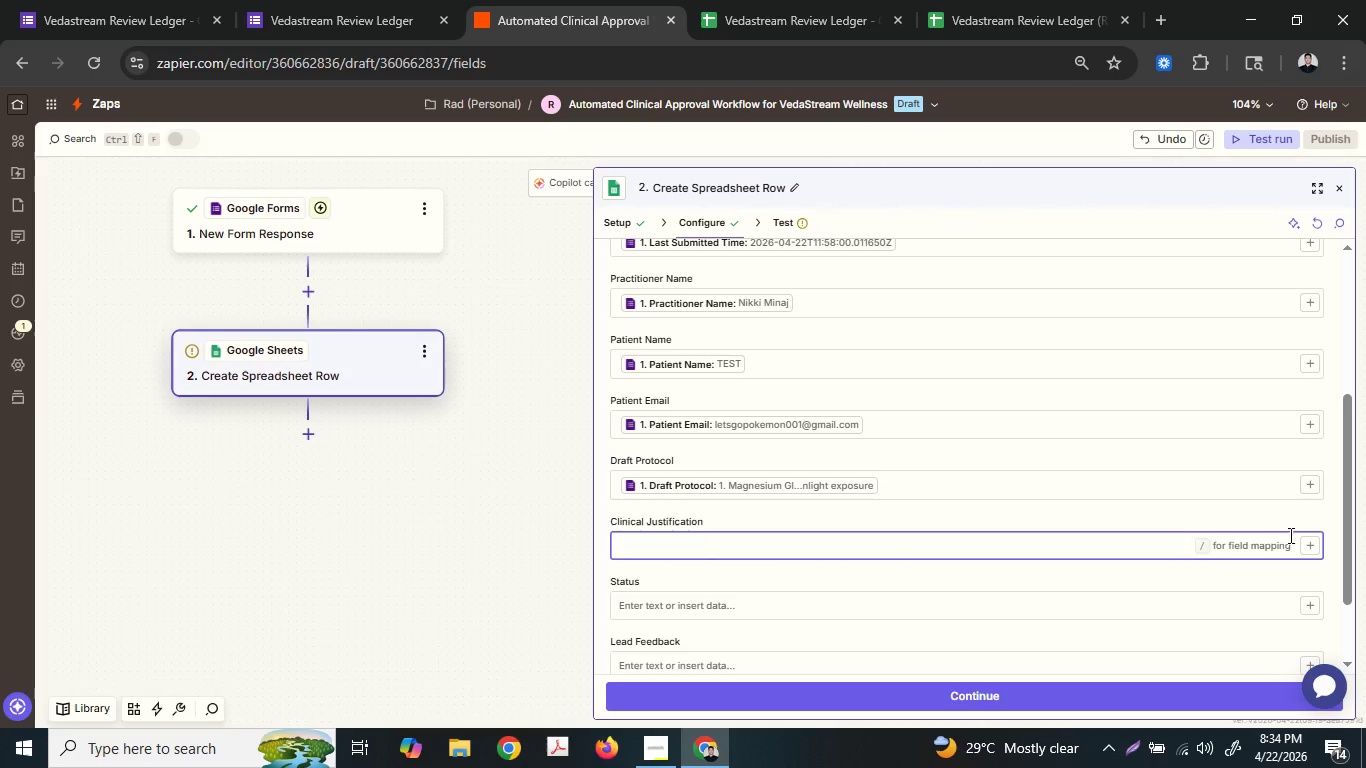 
left_click([1309, 548])
 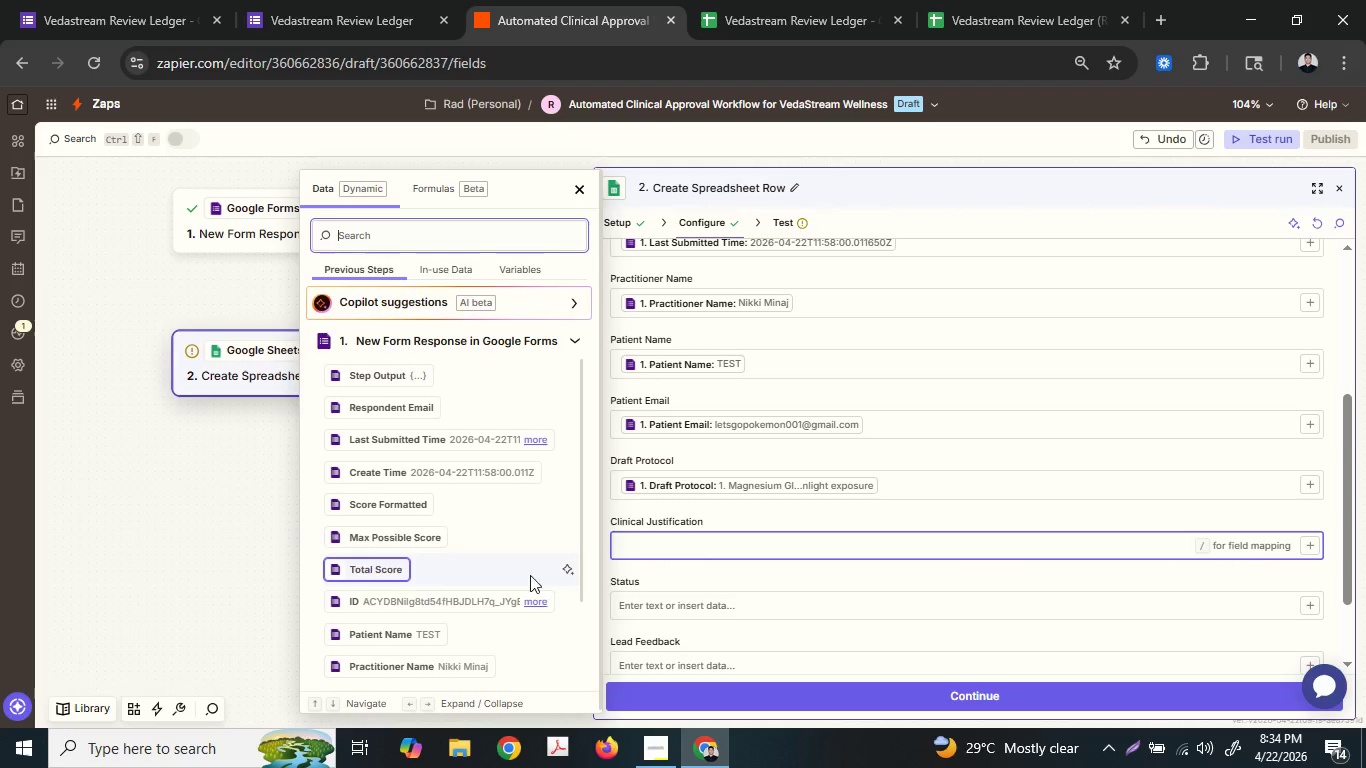 
left_click([447, 577])
 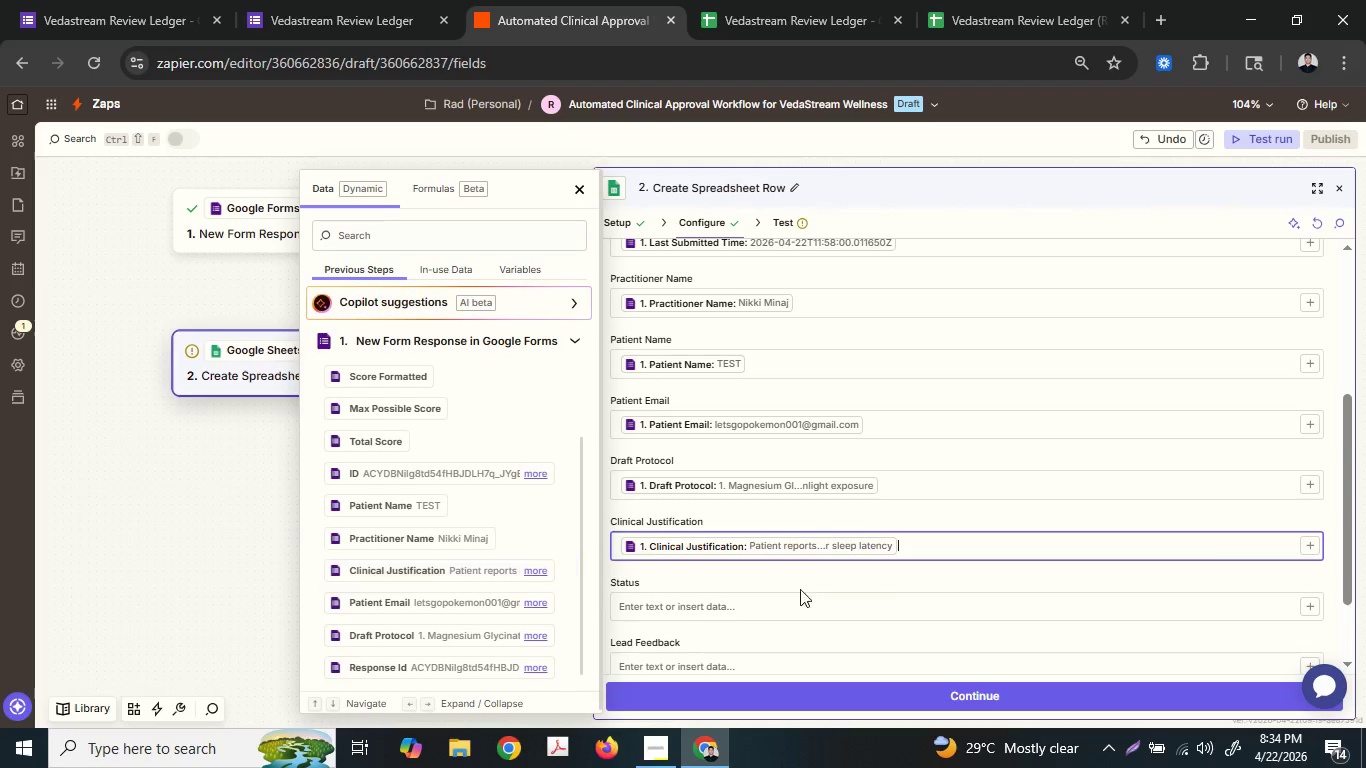 
scroll: coordinate [884, 591], scroll_direction: down, amount: 5.0
 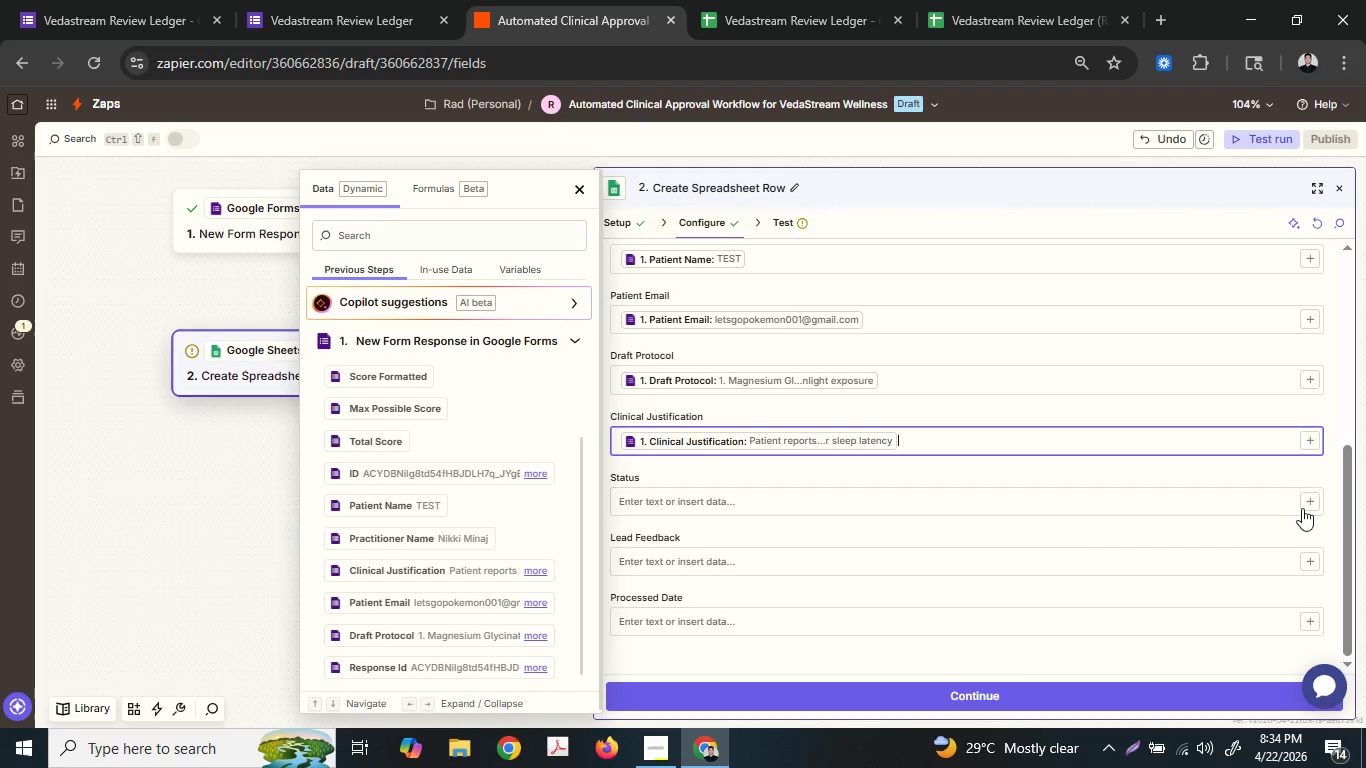 
left_click([1315, 505])
 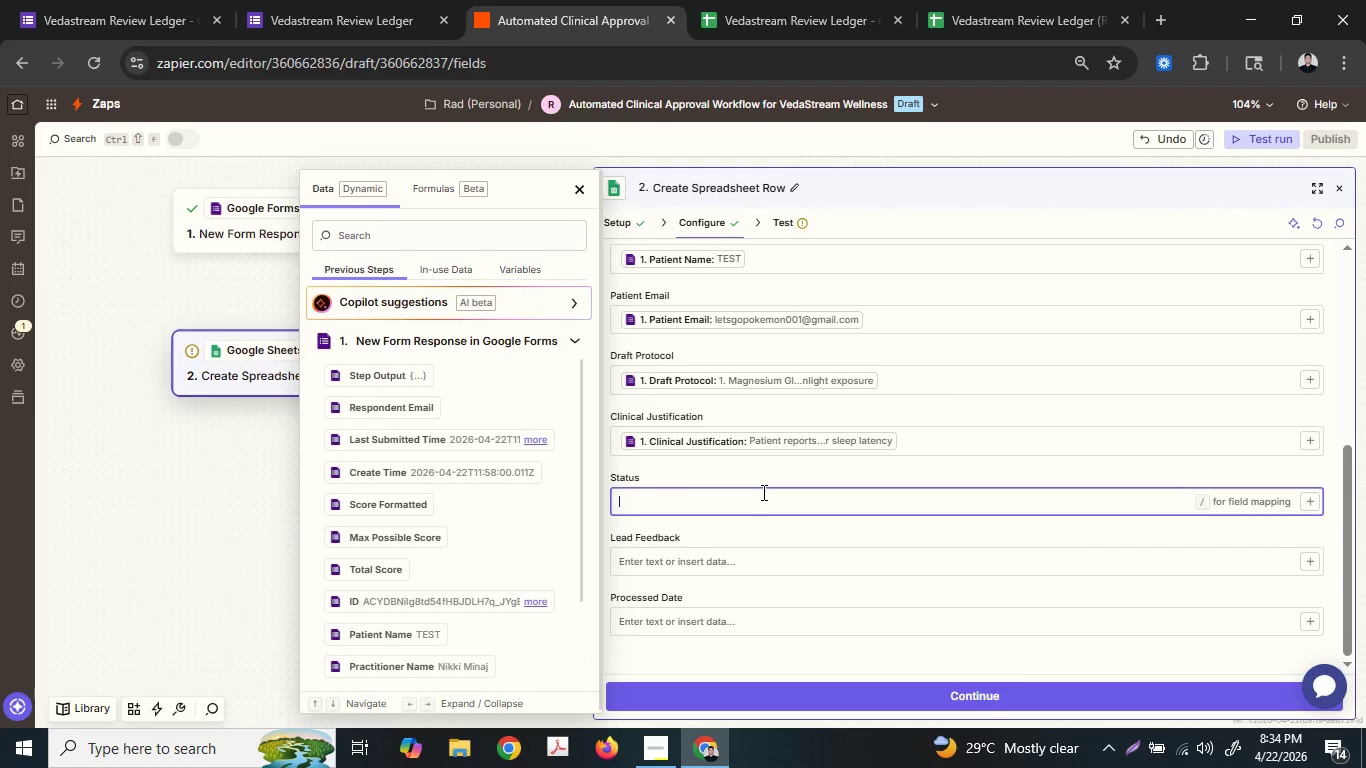 
key(Shift+ShiftLeft)
 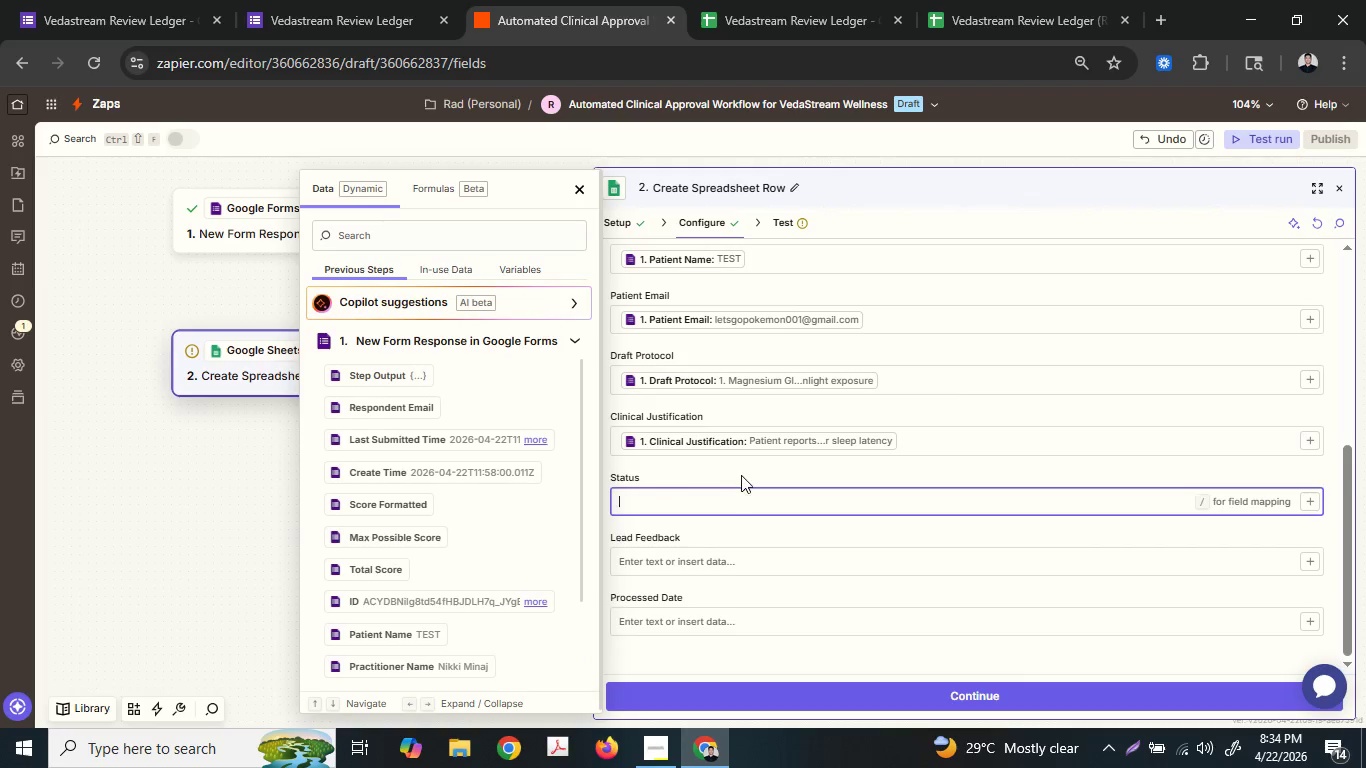 
type(pend)
key(Backspace)
key(Backspace)
key(Backspace)
key(Backspace)
type(Pend)
 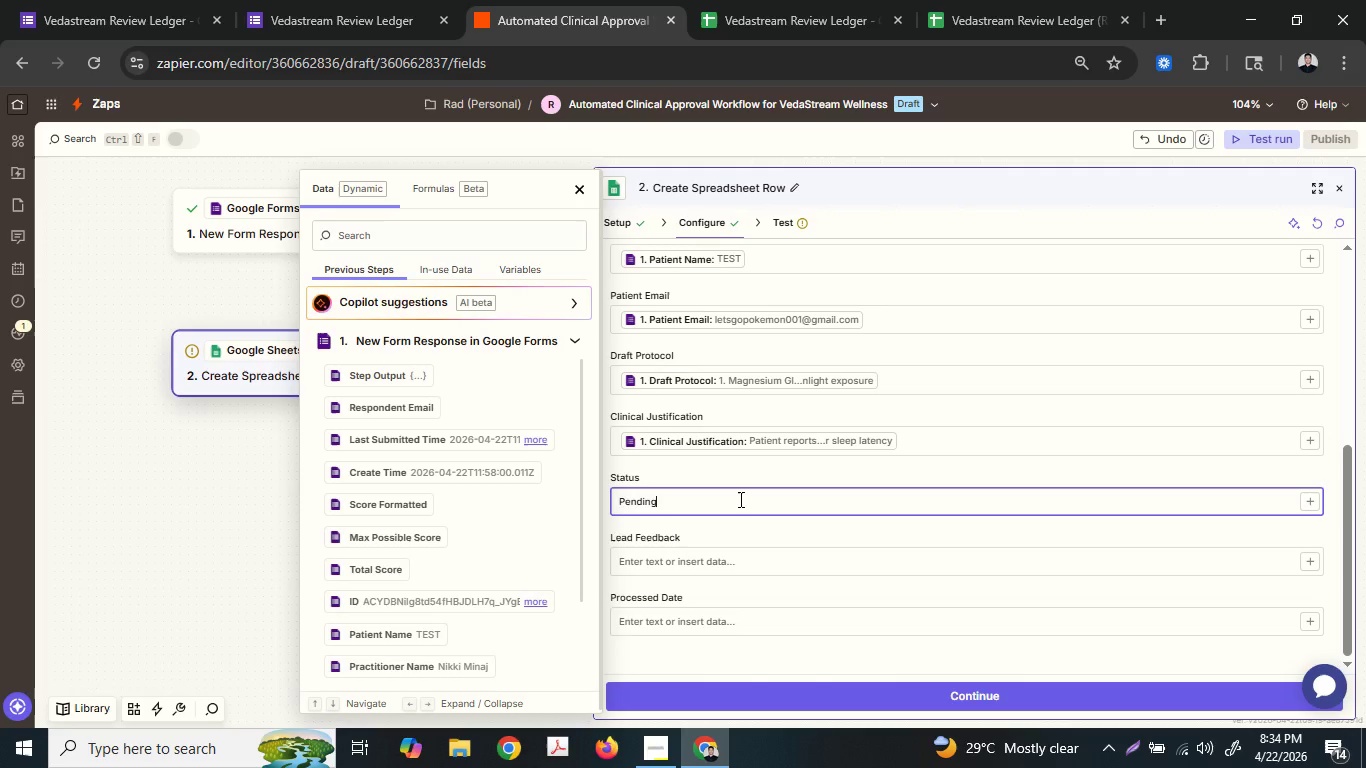 
 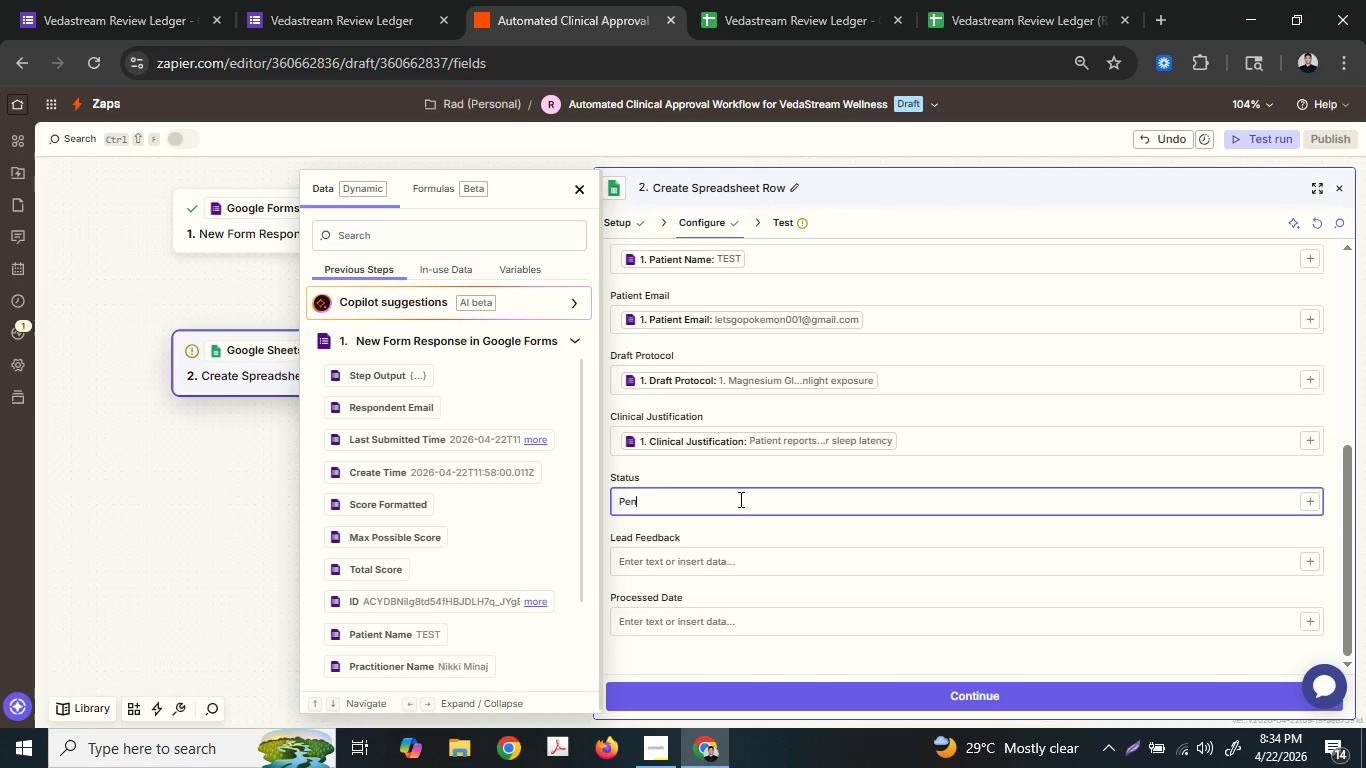 
type(ing)
 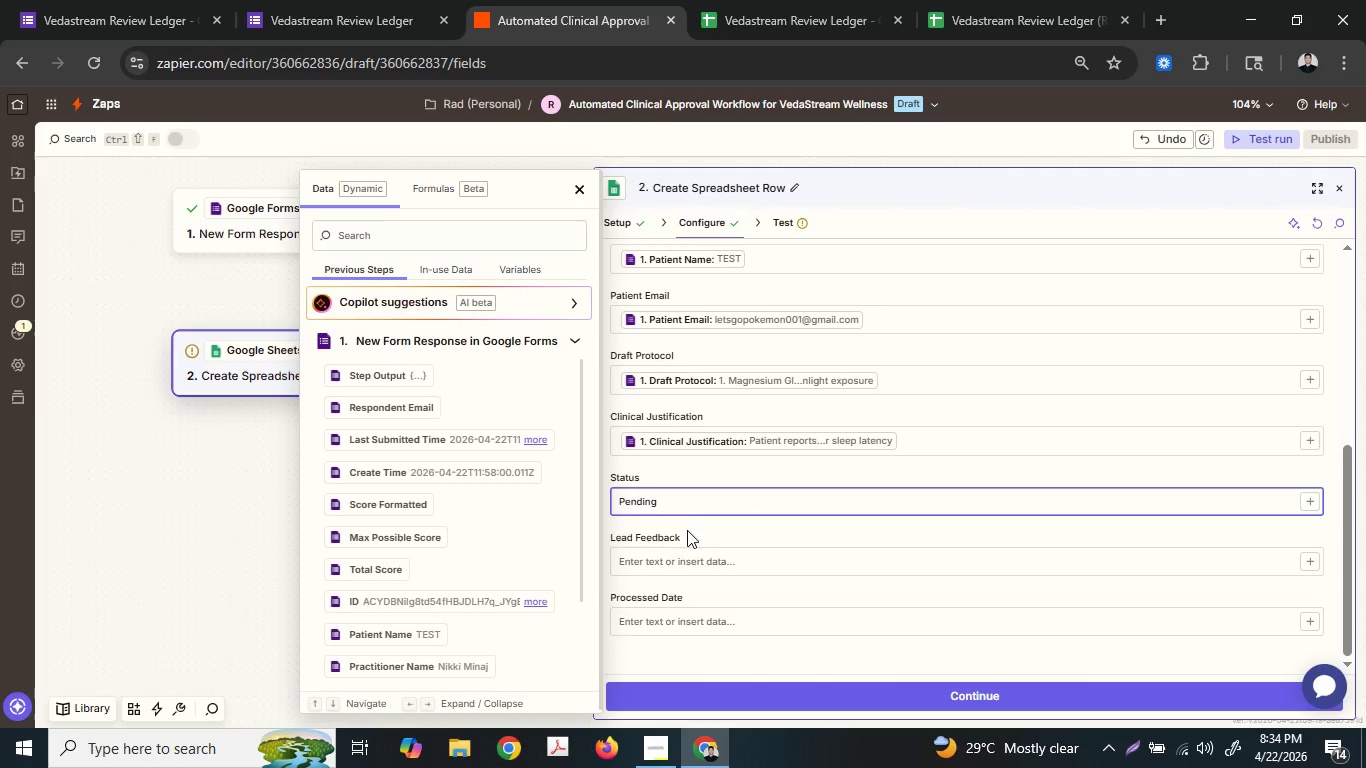 
left_click([673, 560])
 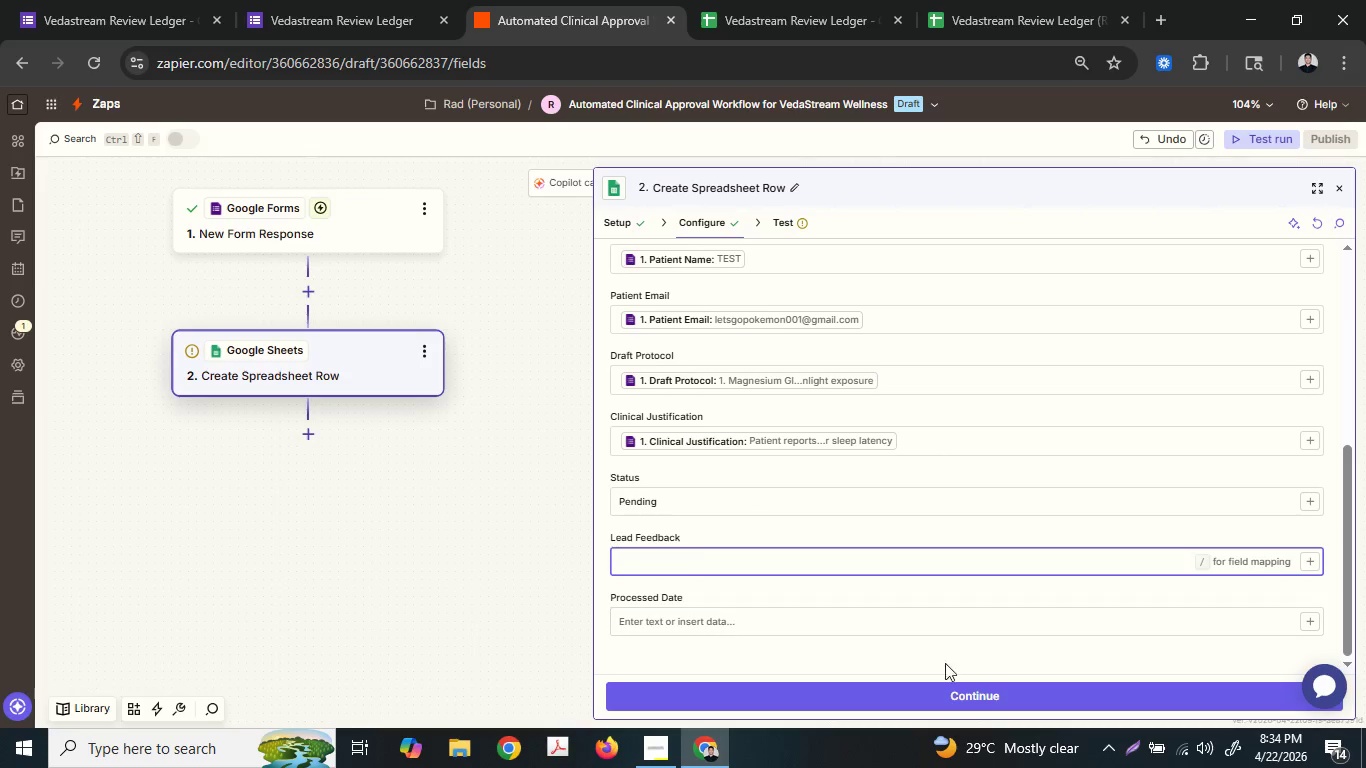 
left_click([943, 685])
 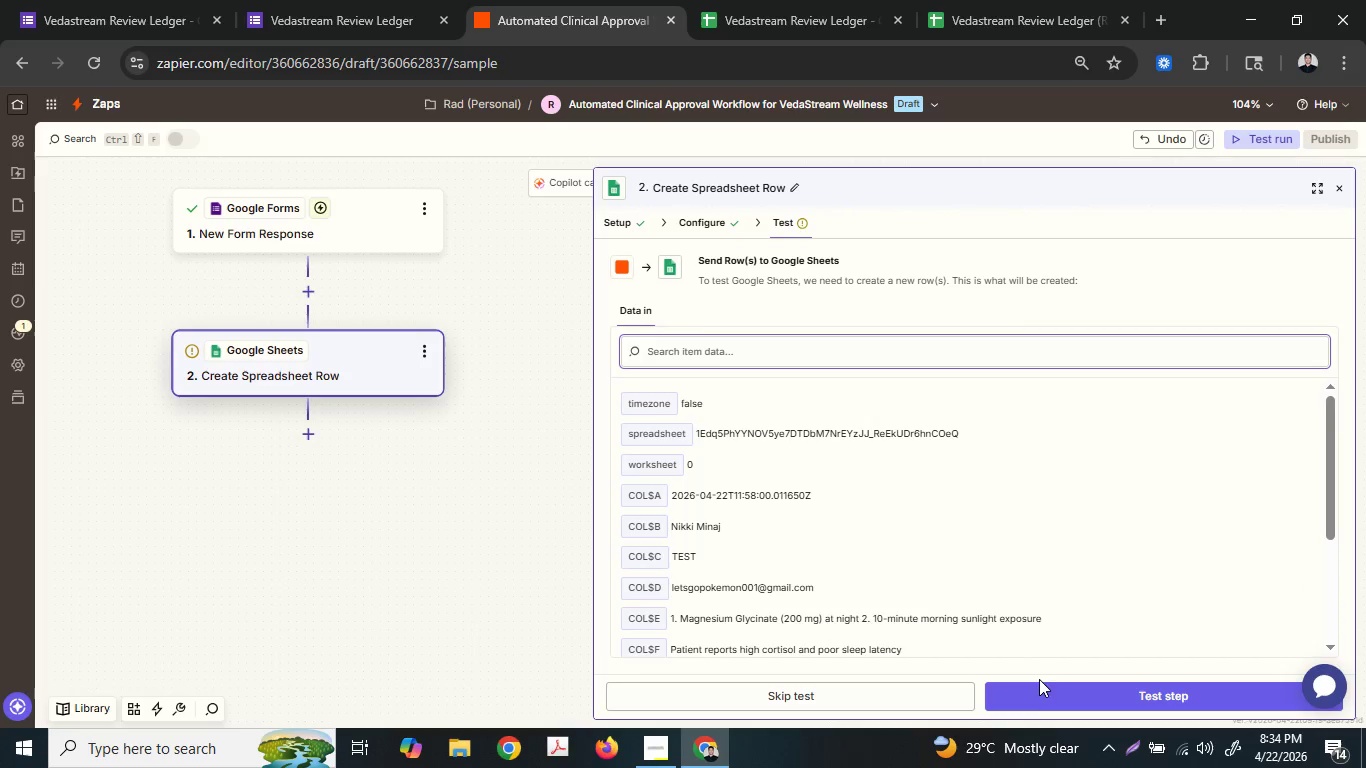 
left_click([1020, 686])
 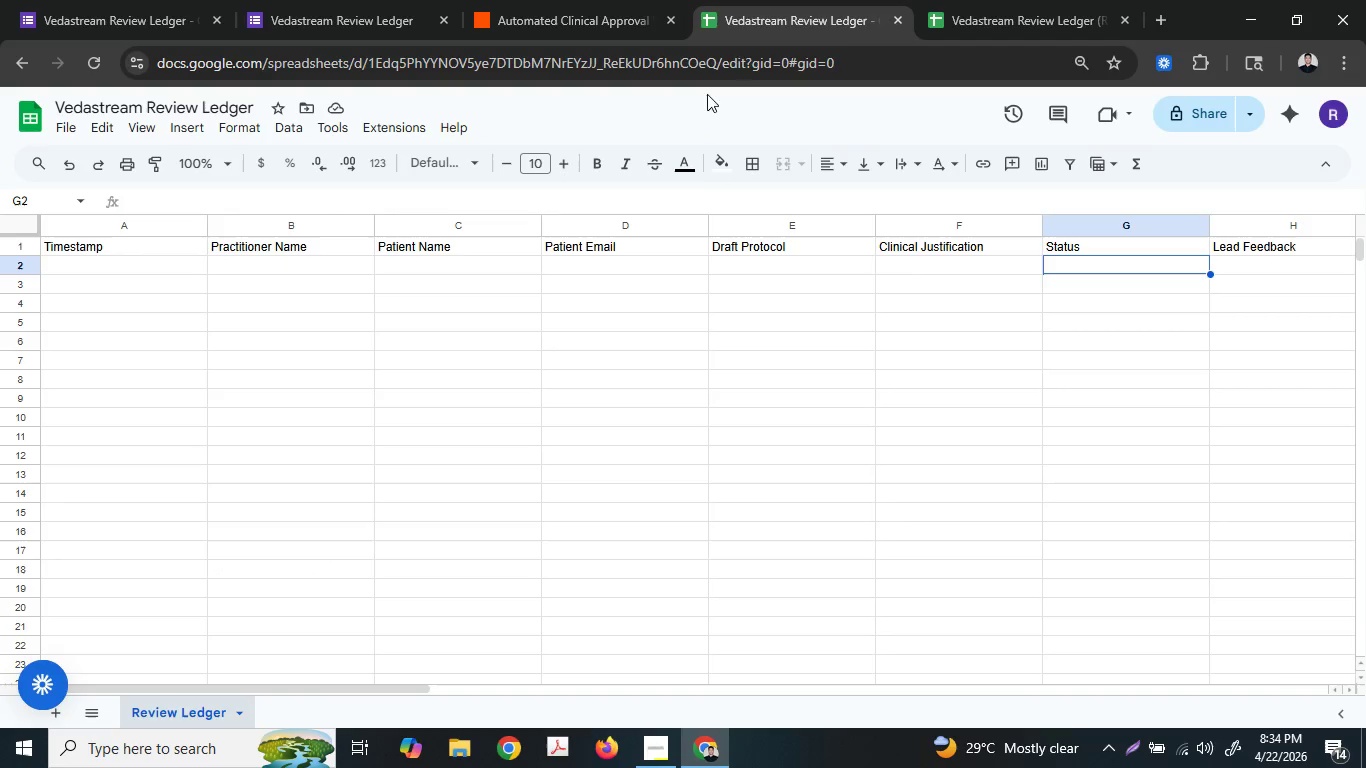 
left_click([1059, 14])
 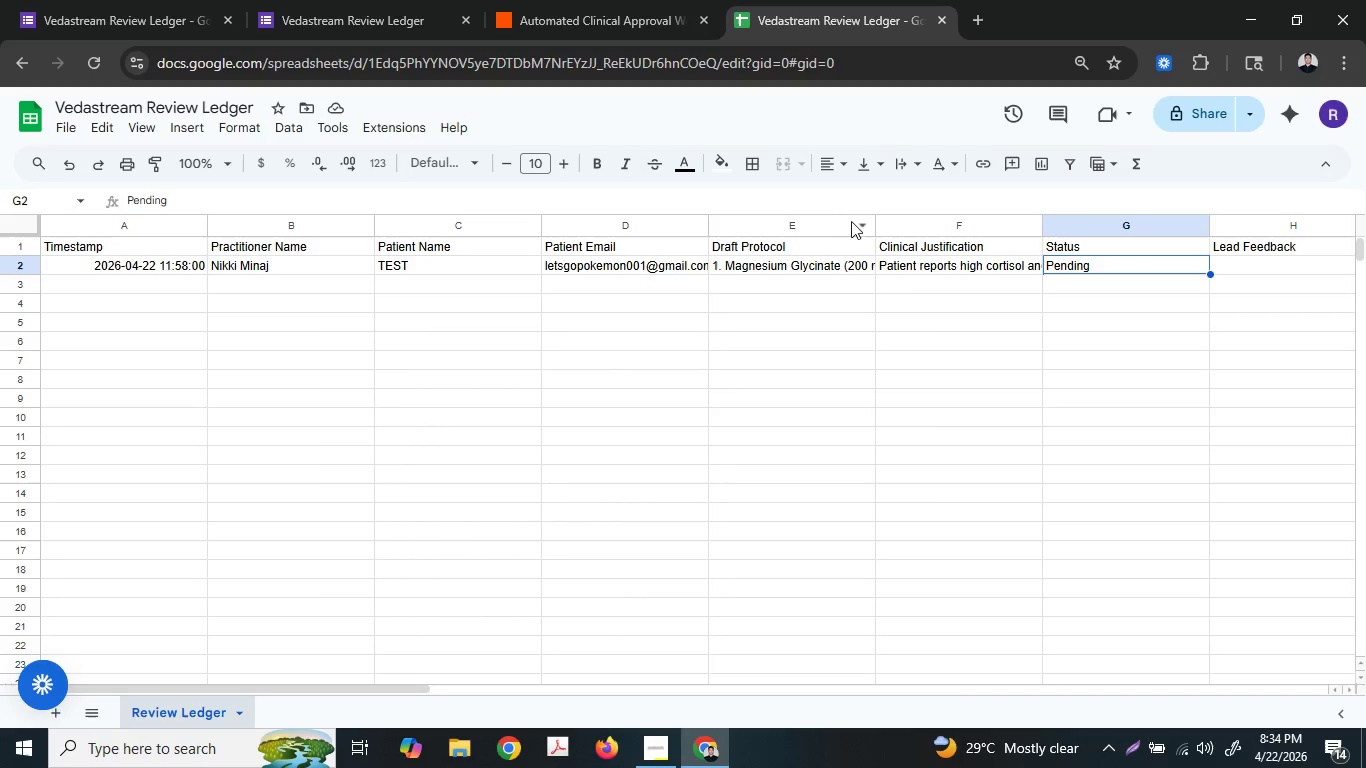 
left_click_drag(start_coordinate=[542, 225], to_coordinate=[492, 227])
 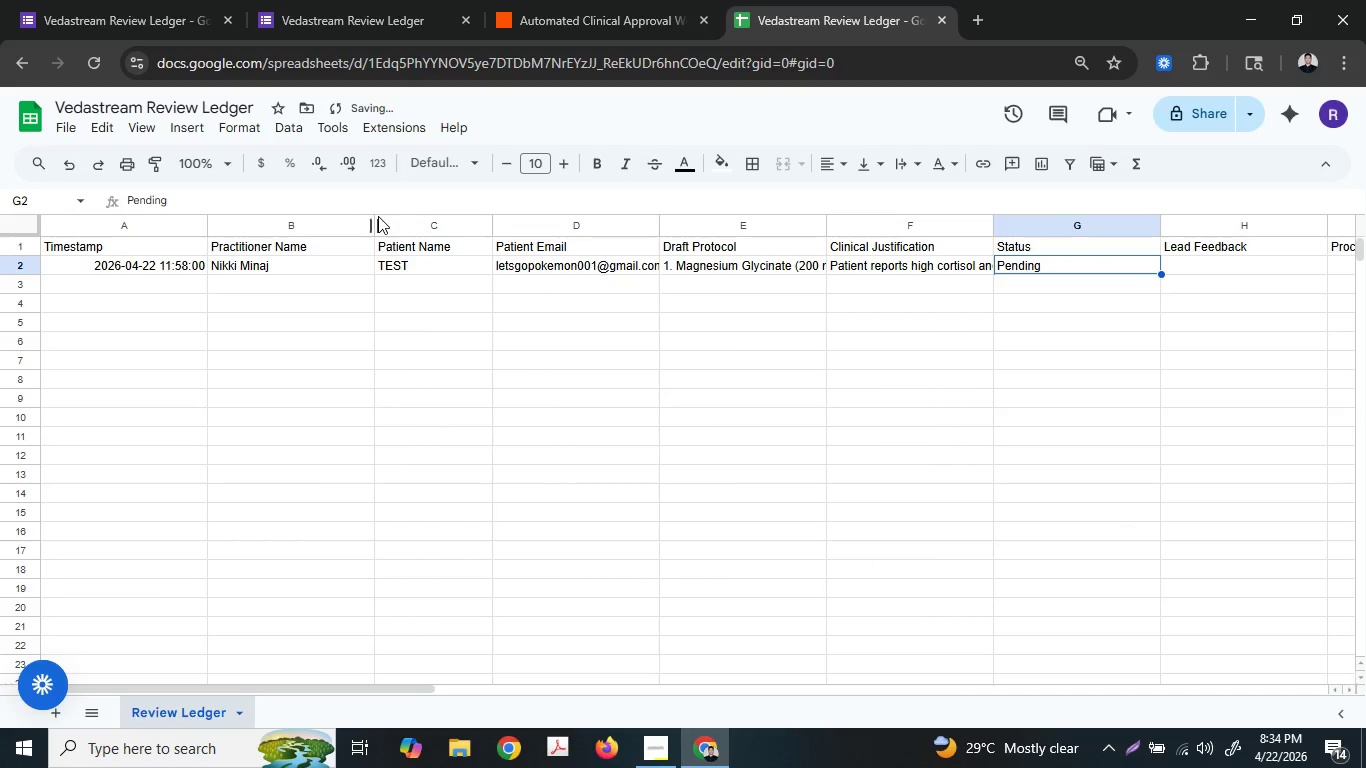 
left_click_drag(start_coordinate=[377, 218], to_coordinate=[339, 222])
 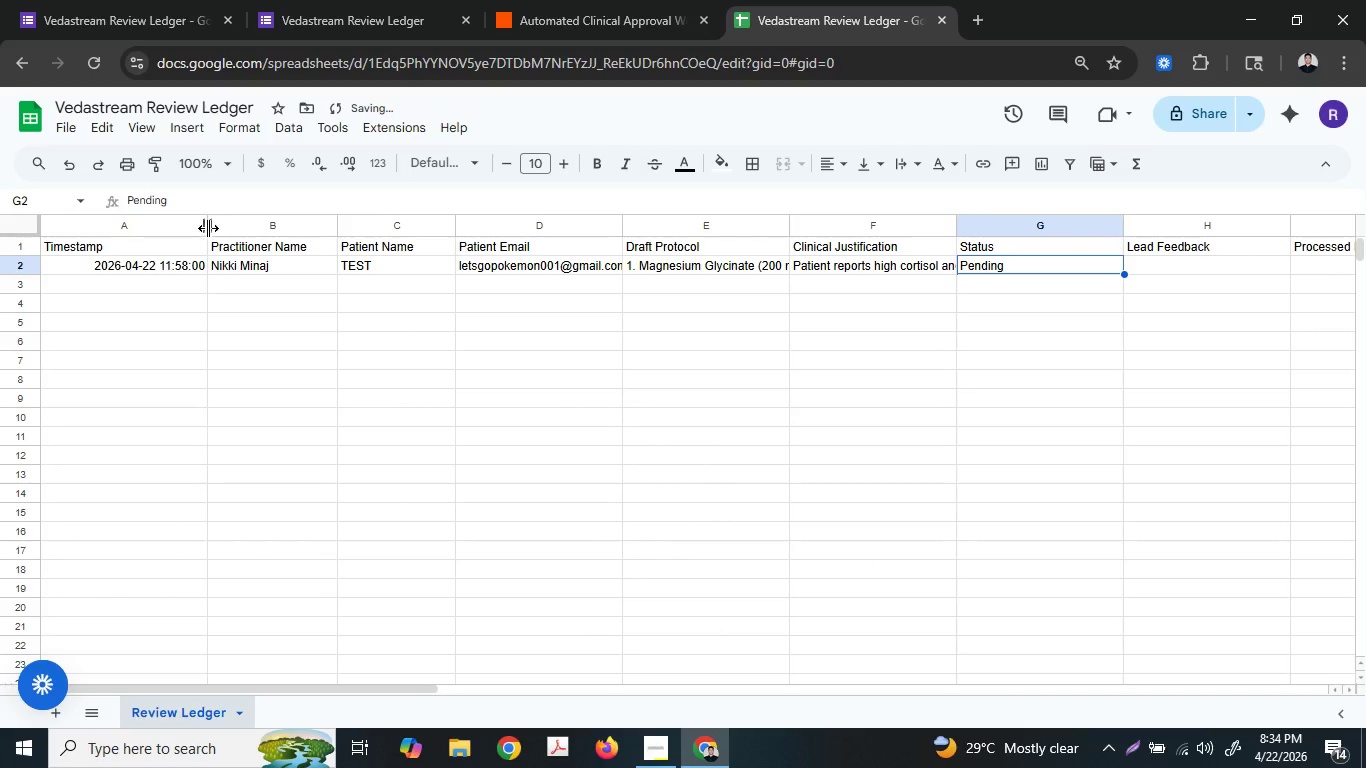 
left_click_drag(start_coordinate=[207, 228], to_coordinate=[162, 228])
 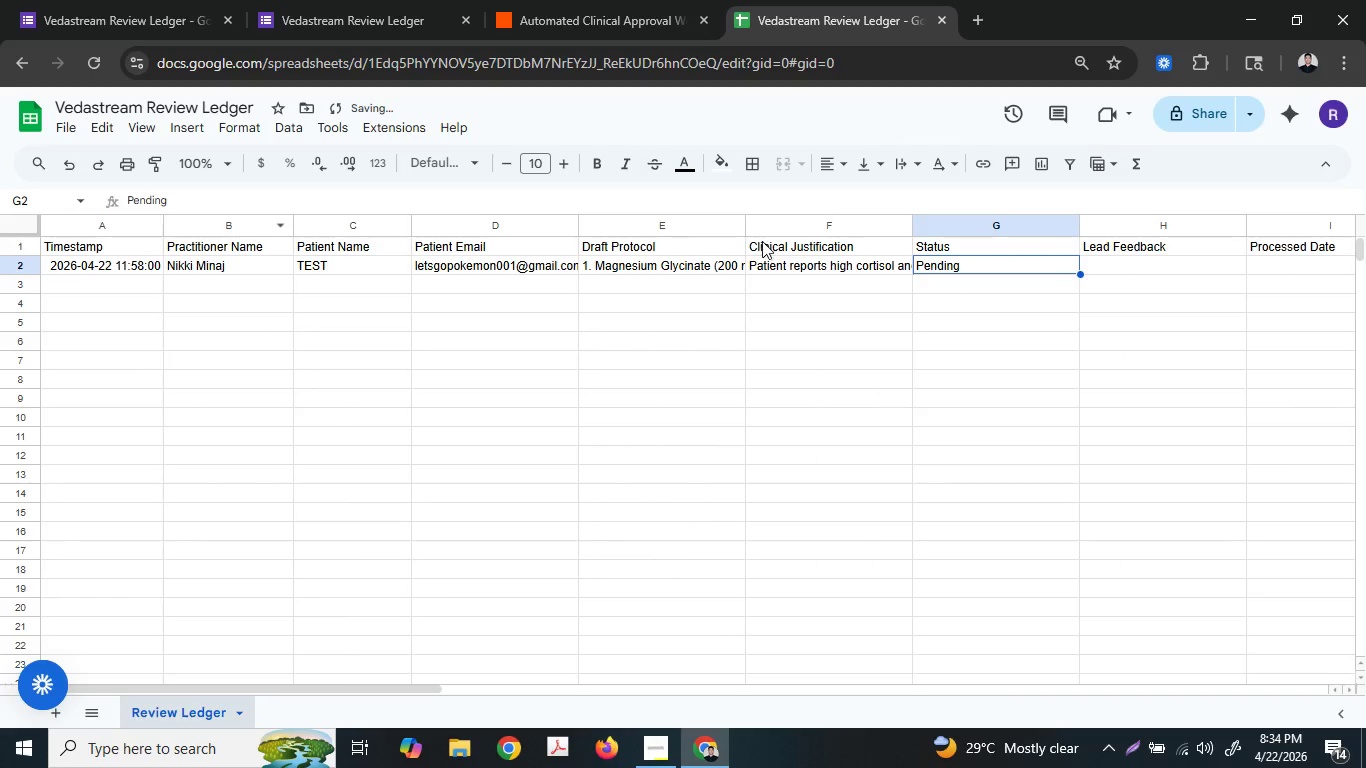 
left_click_drag(start_coordinate=[748, 224], to_coordinate=[799, 219])
 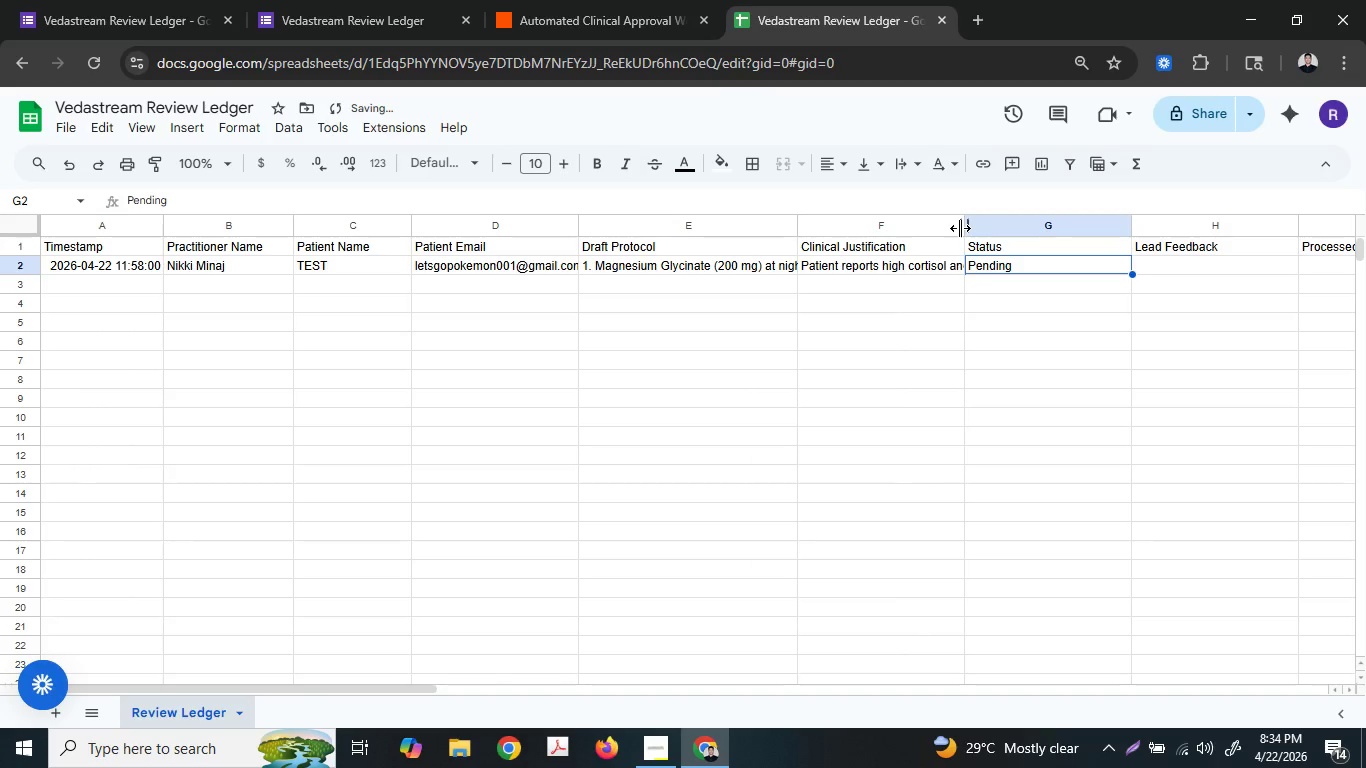 
left_click_drag(start_coordinate=[960, 228], to_coordinate=[988, 226])
 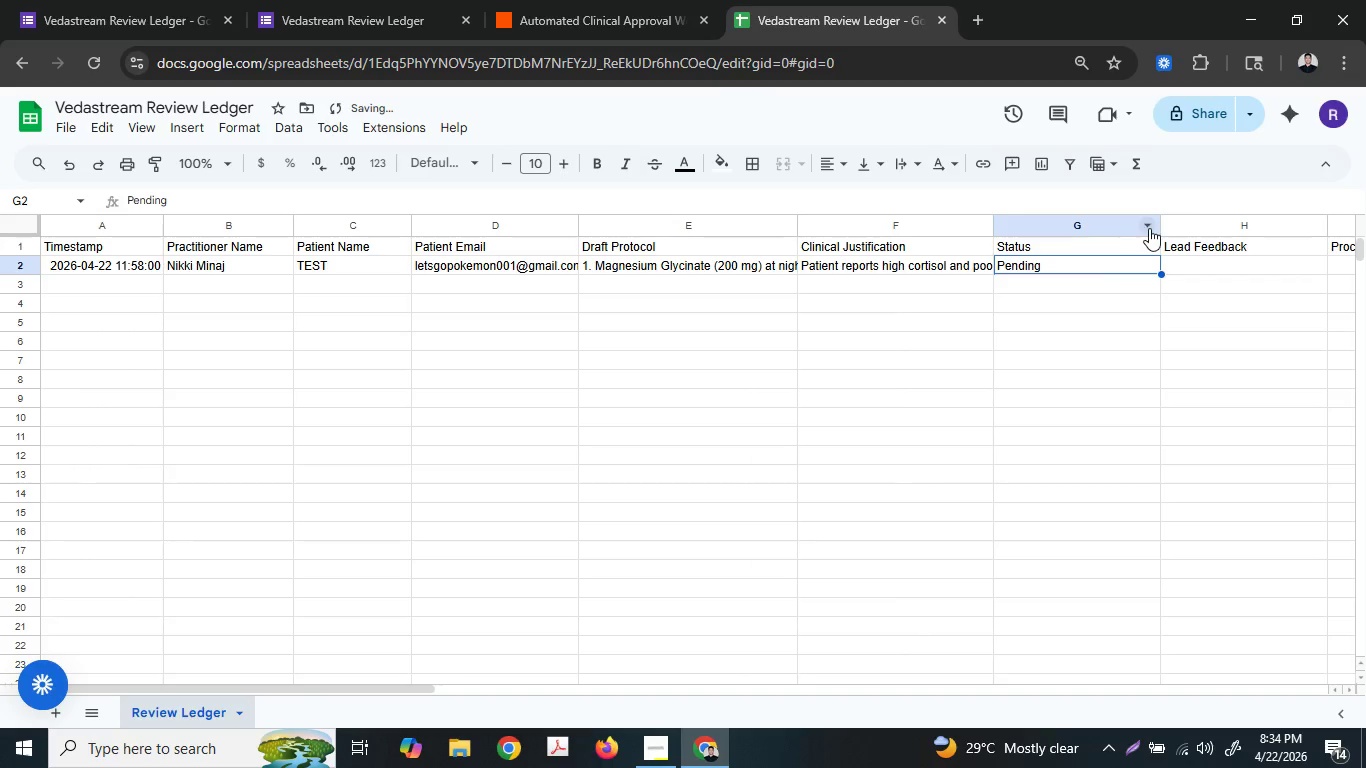 
left_click_drag(start_coordinate=[1159, 226], to_coordinate=[1072, 224])
 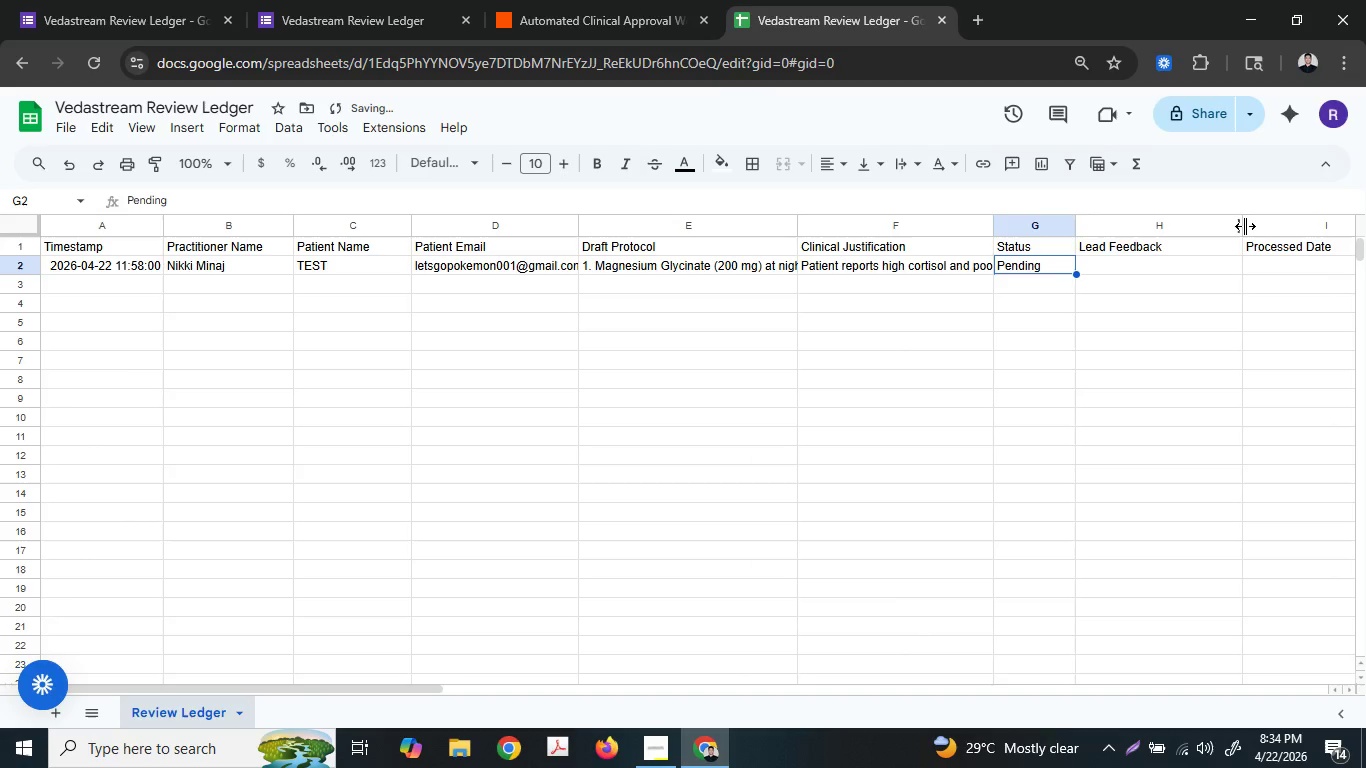 
left_click_drag(start_coordinate=[1245, 225], to_coordinate=[1209, 222])
 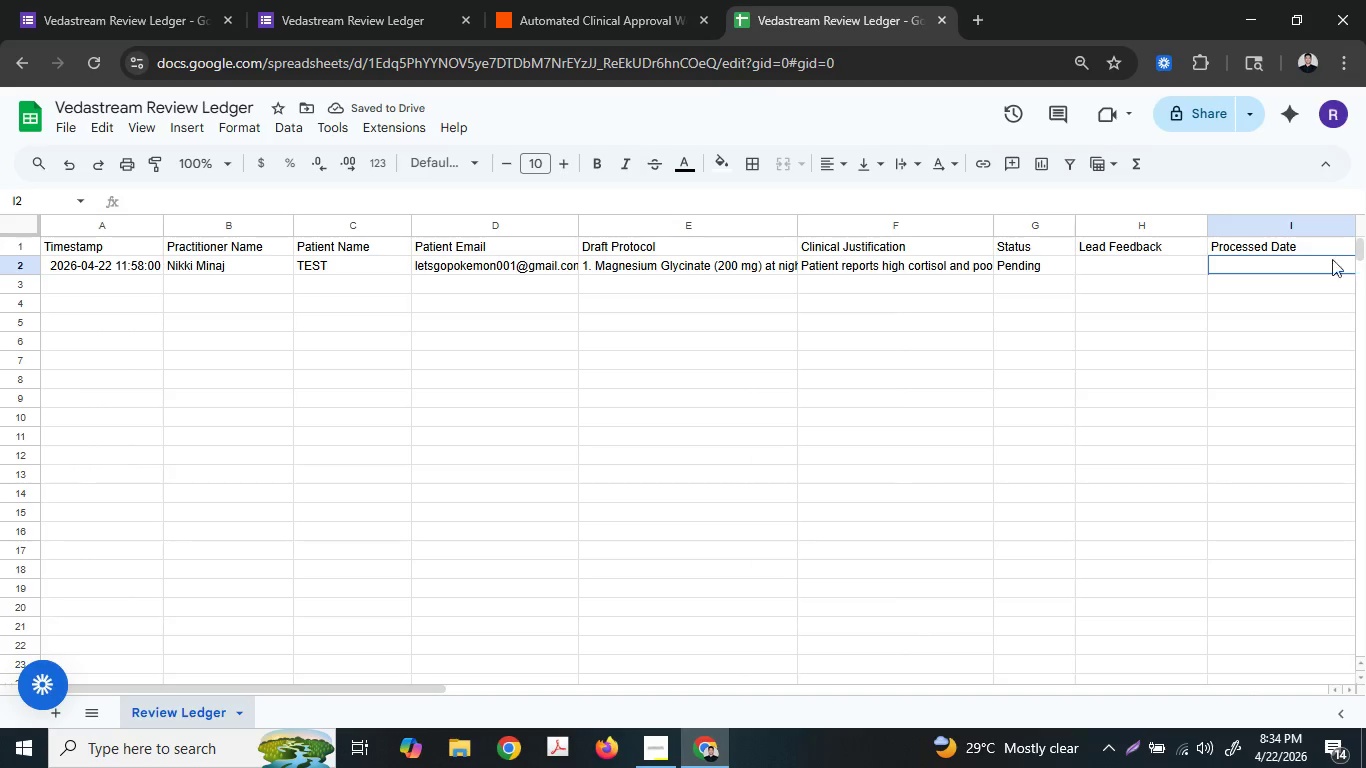 
left_click([1223, 220])
 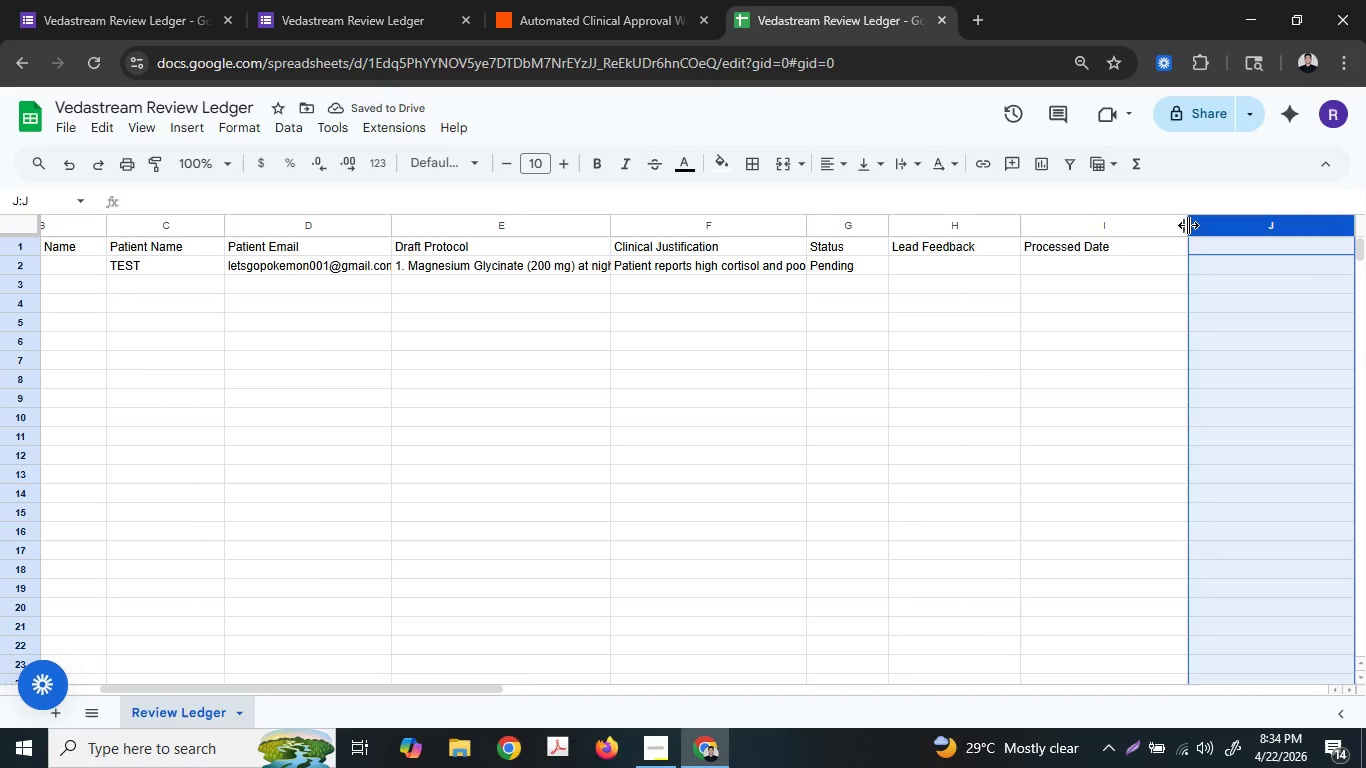 
left_click_drag(start_coordinate=[1188, 225], to_coordinate=[1151, 223])
 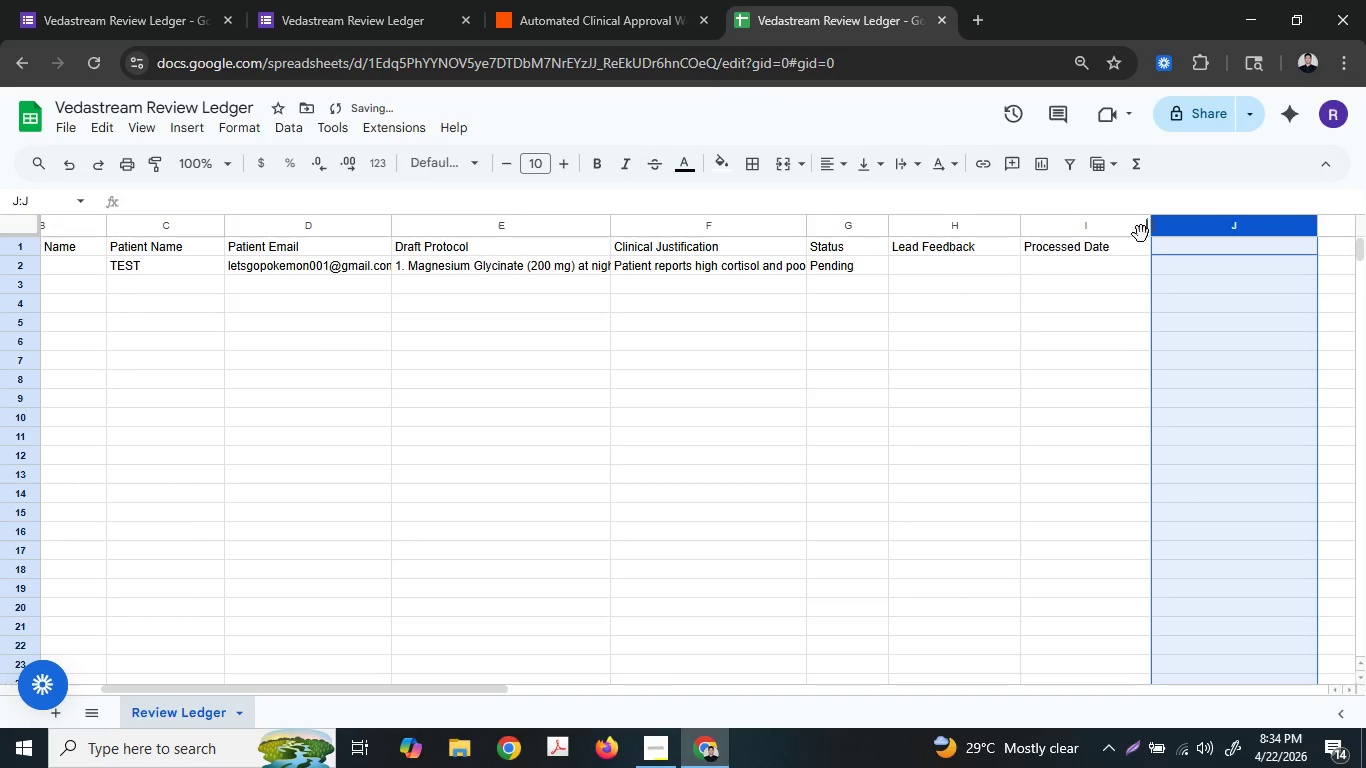 
left_click_drag(start_coordinate=[1017, 277], to_coordinate=[0, 243])
 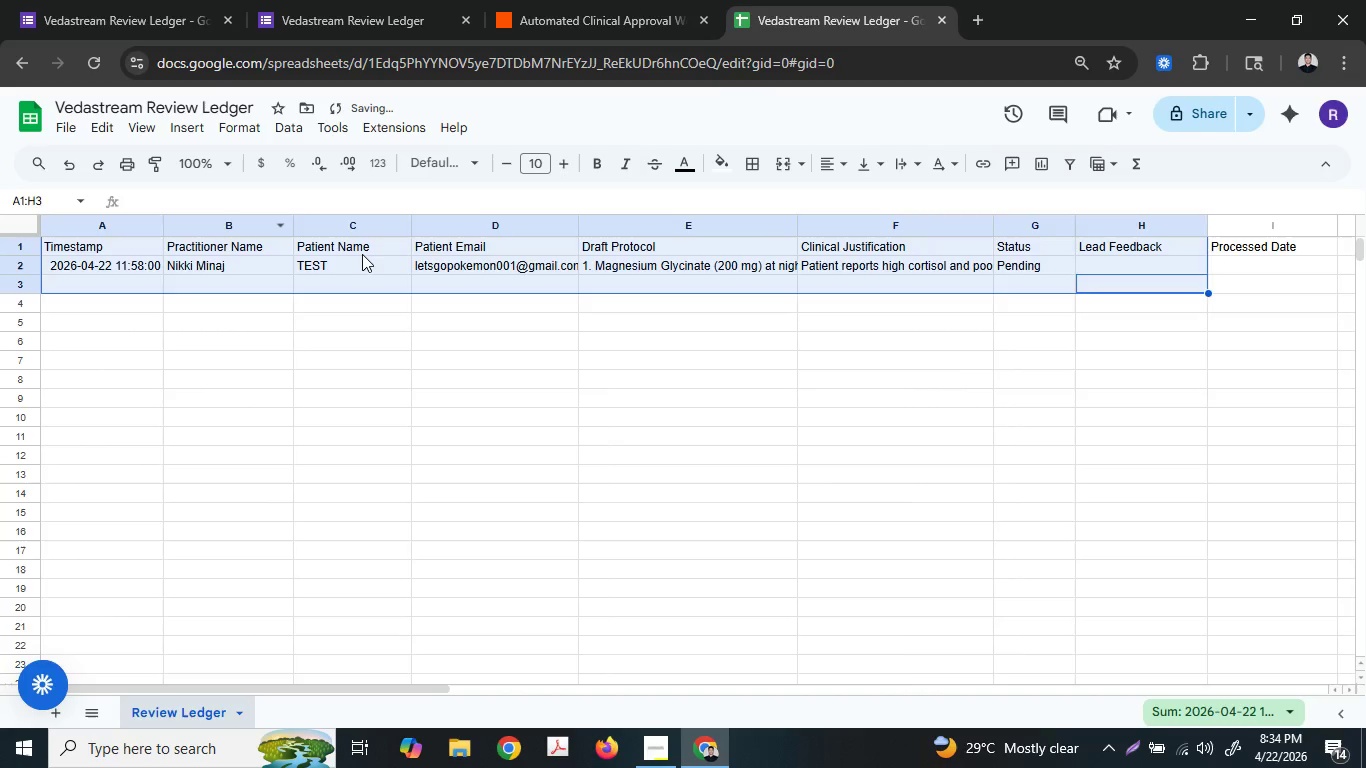 
left_click([361, 254])
 